 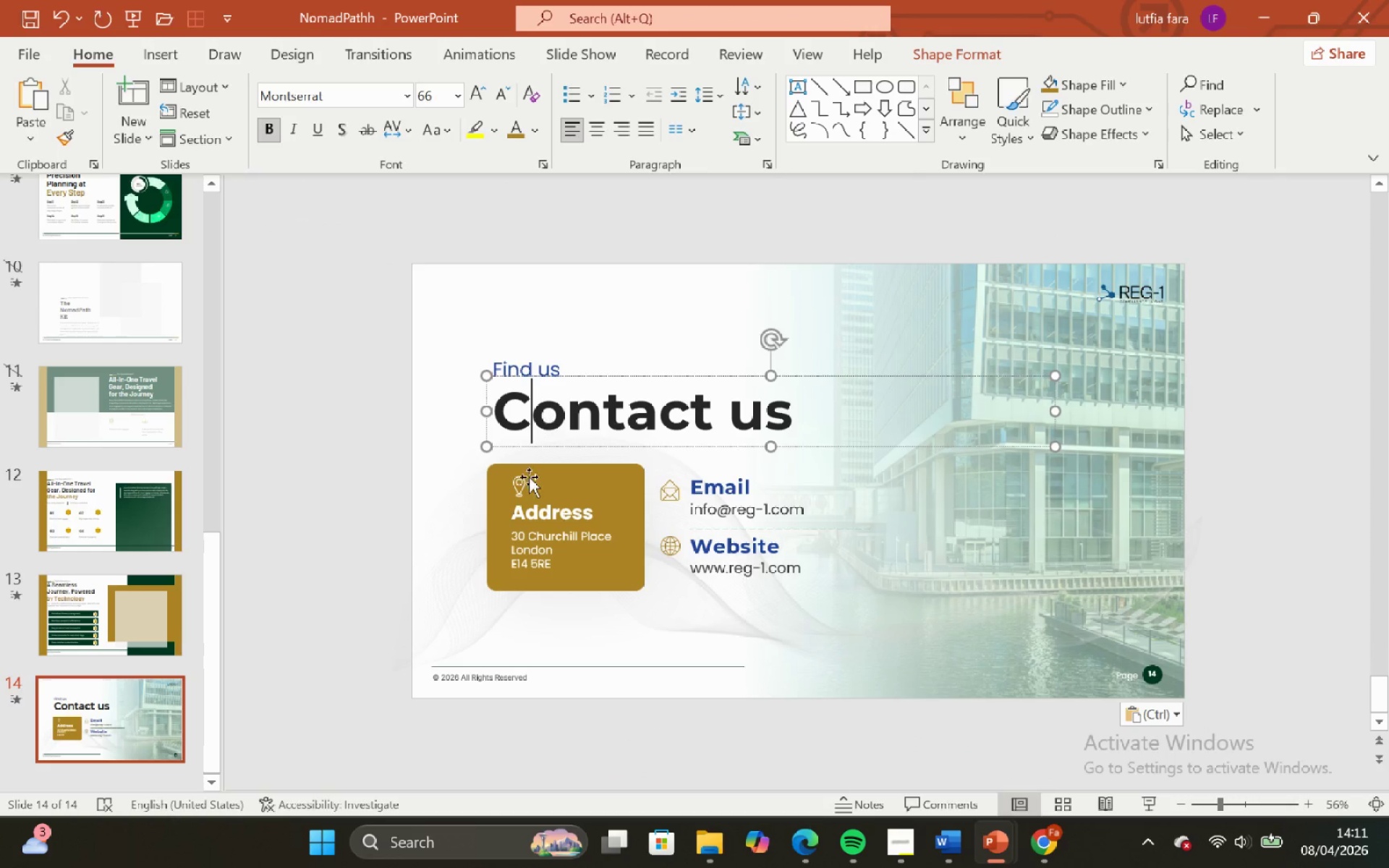 
left_click([451, 597])
 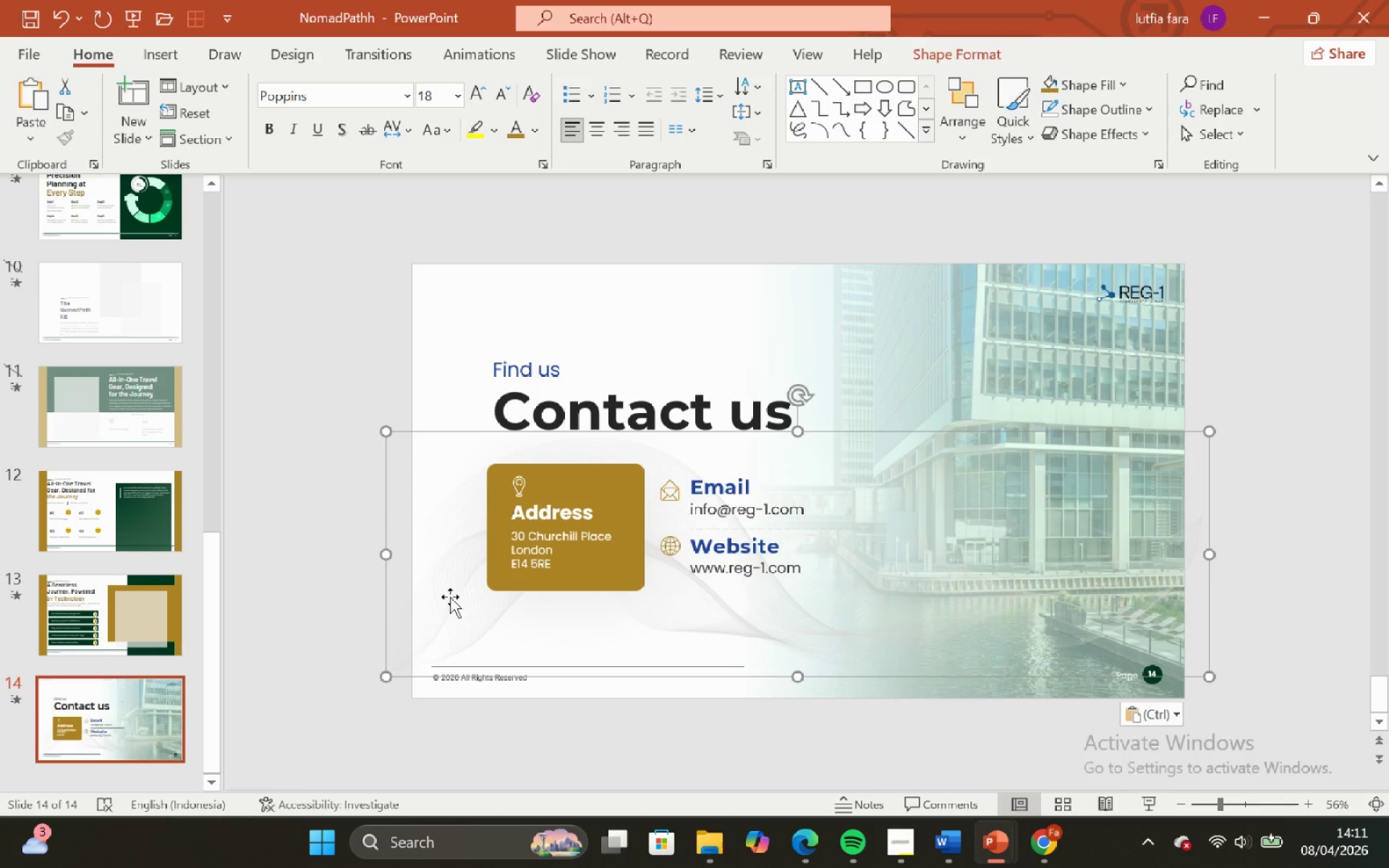 
key(Backspace)
 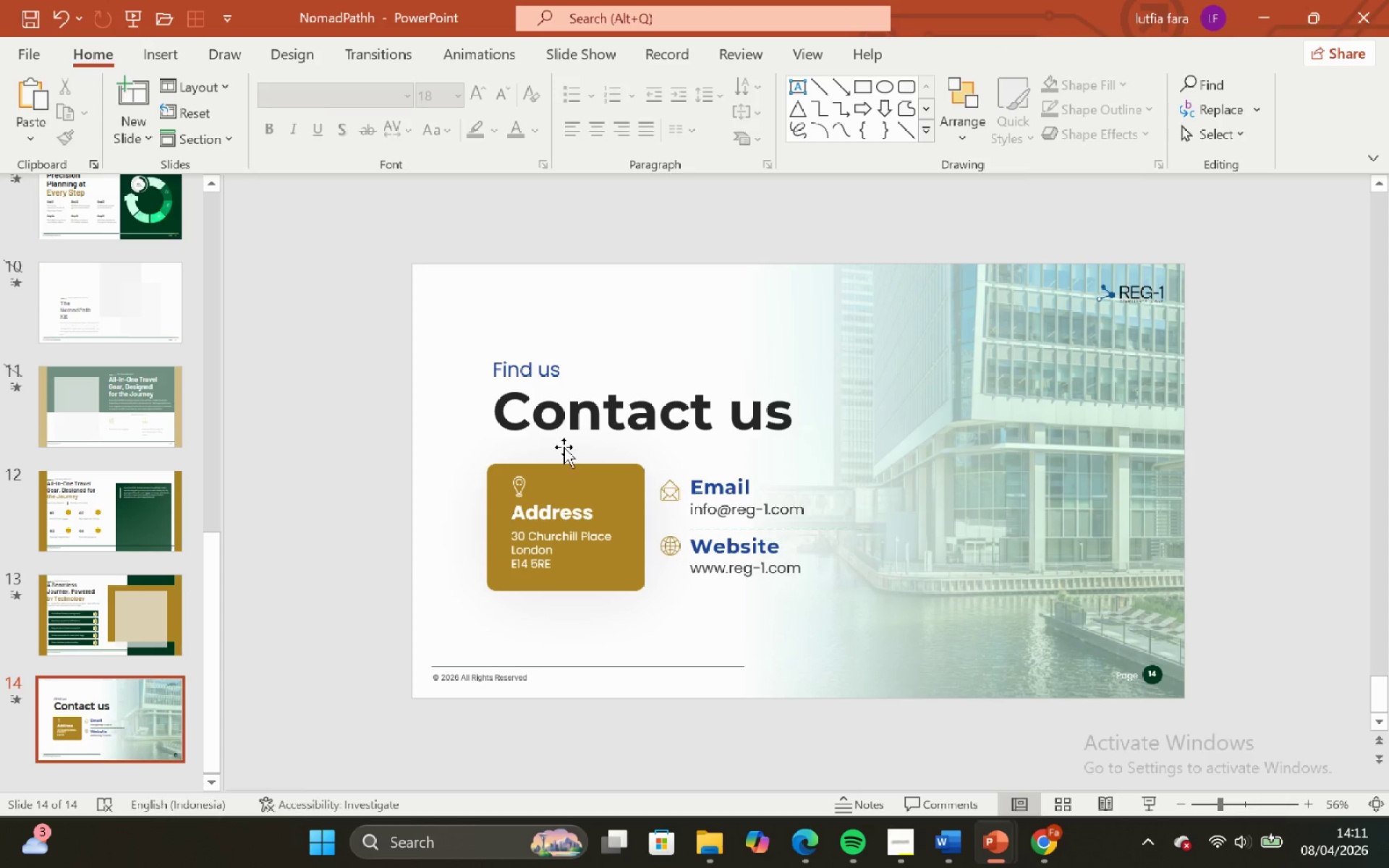 
left_click([554, 375])
 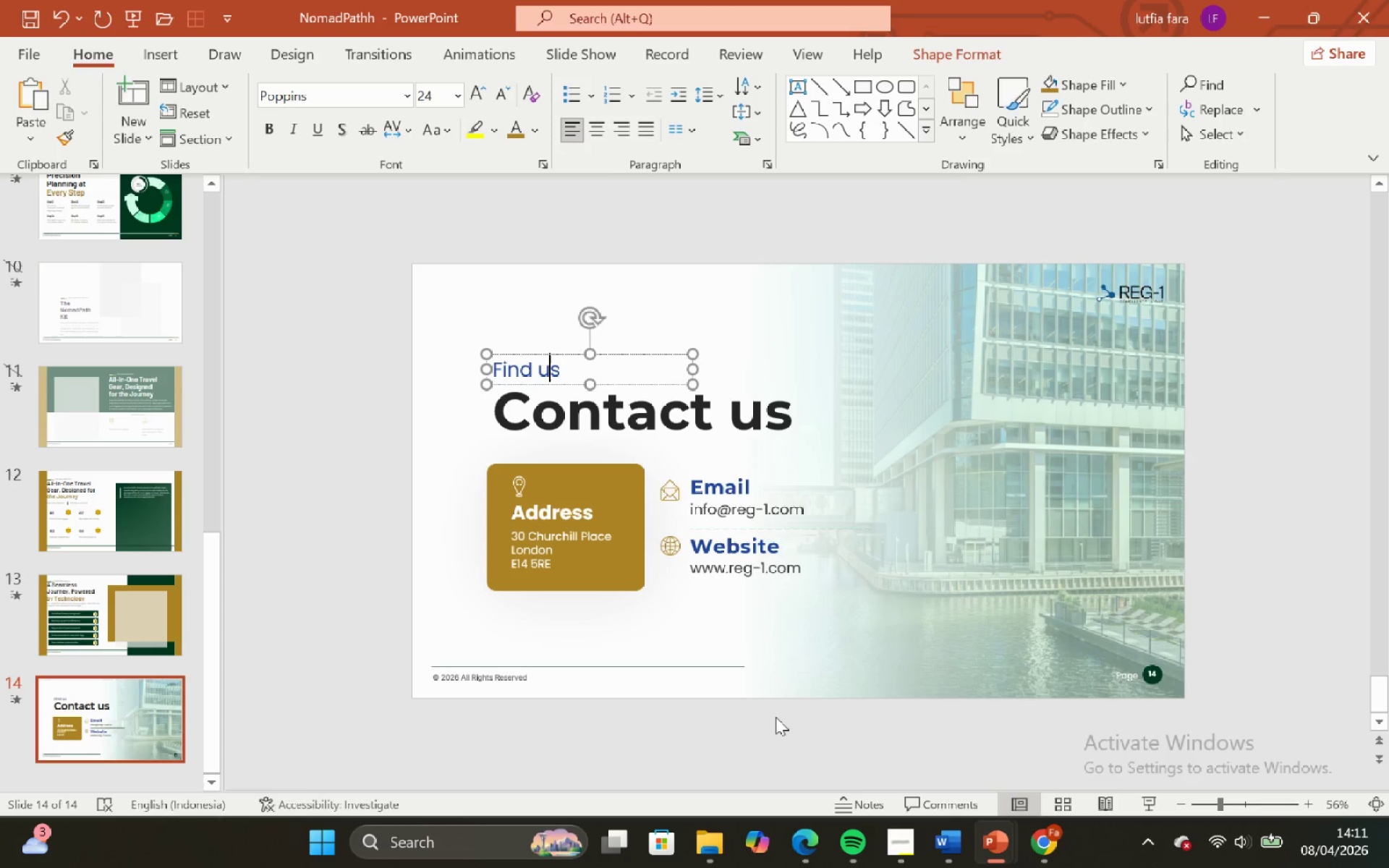 
left_click([776, 723])
 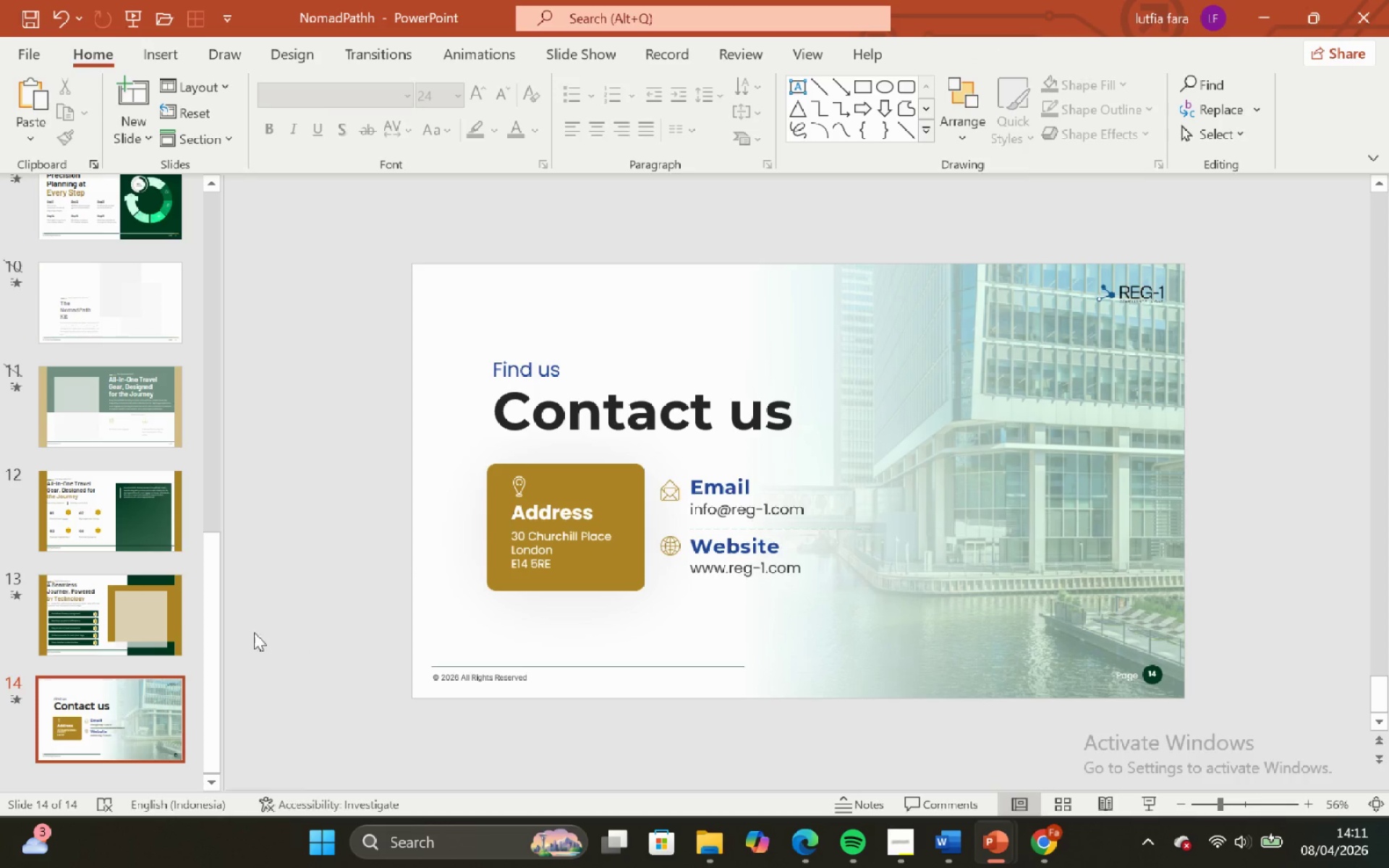 
left_click([100, 636])
 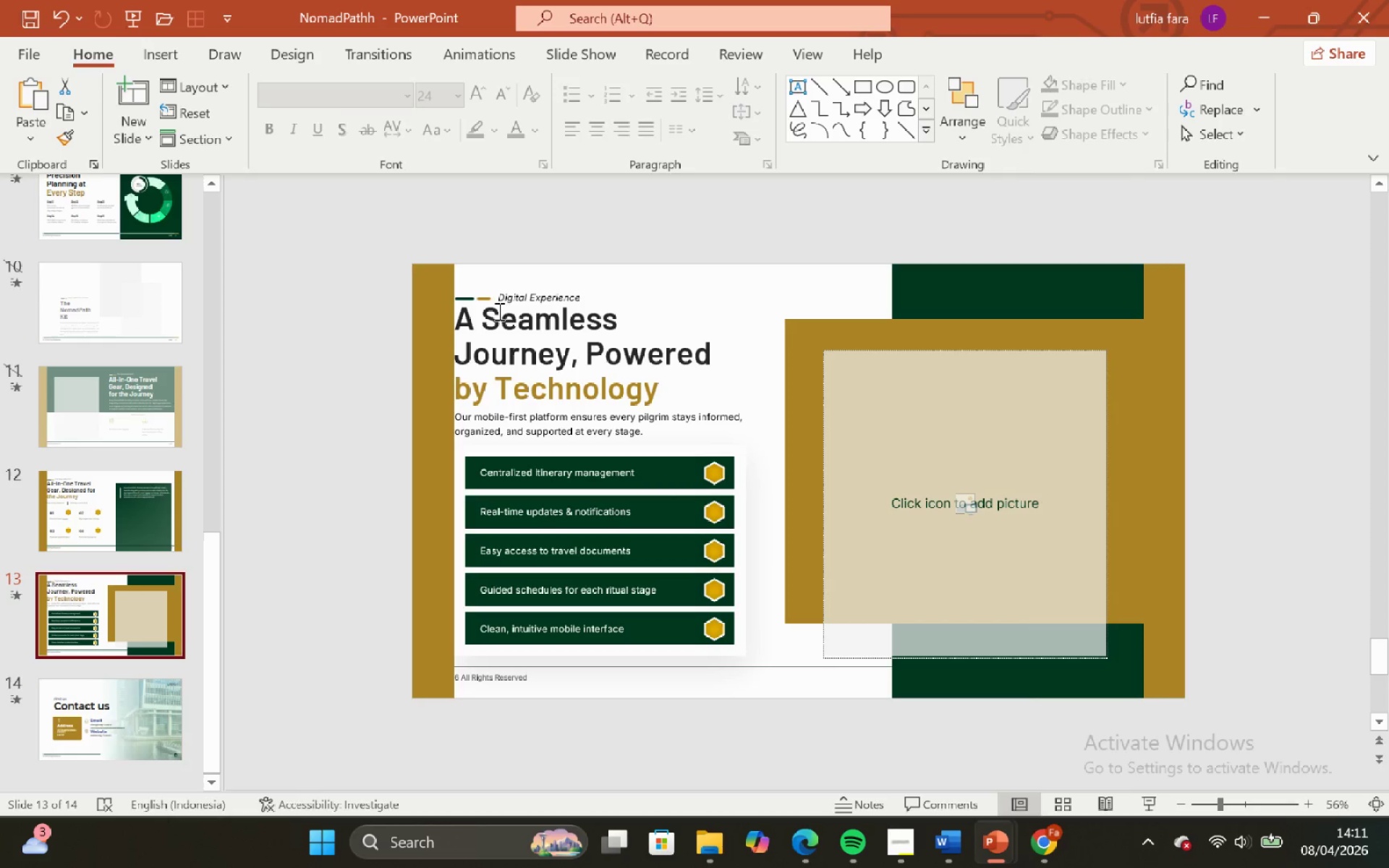 
left_click([505, 302])
 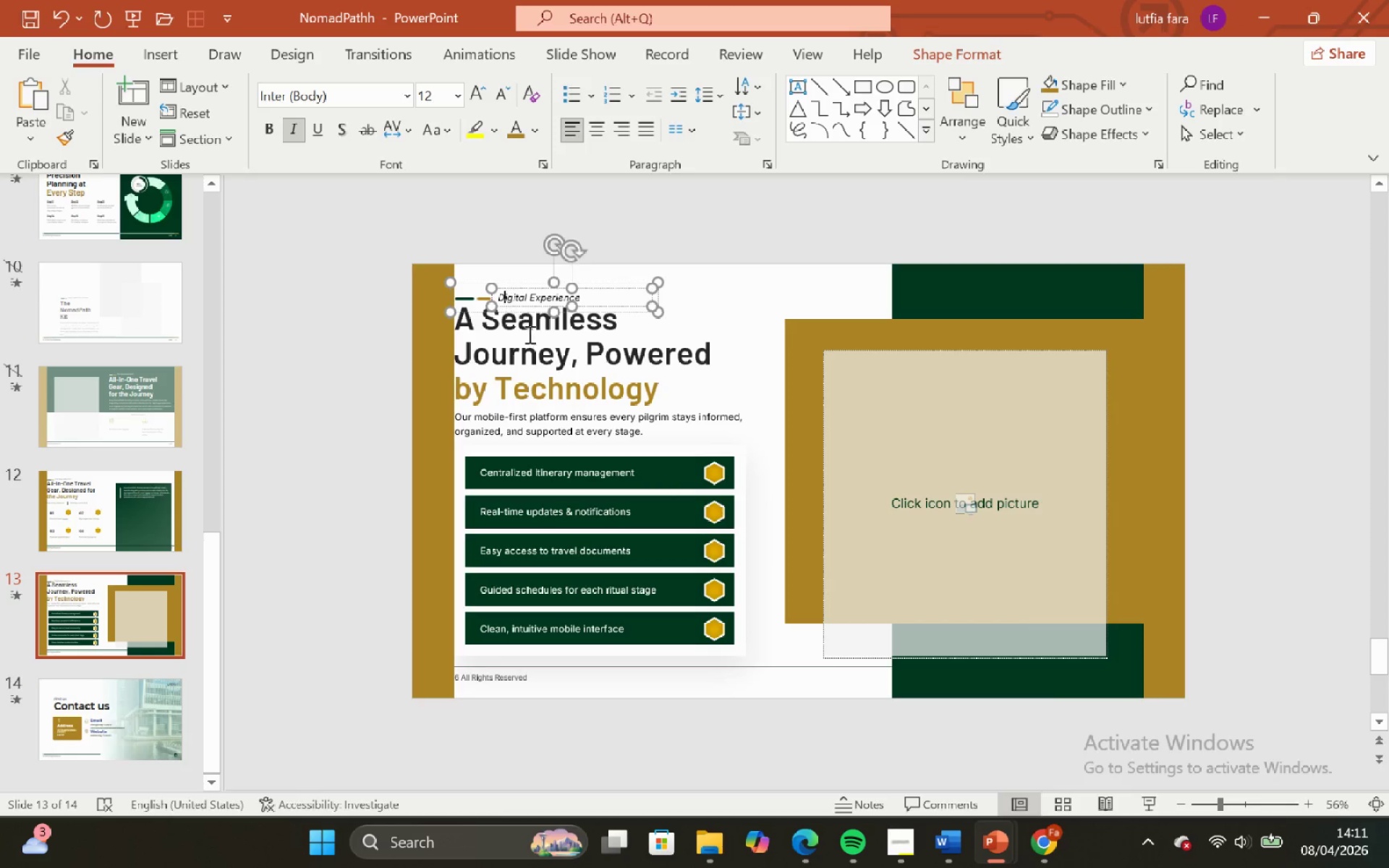 
hold_key(key=ShiftLeft, duration=0.38)
double_click([530, 336])
 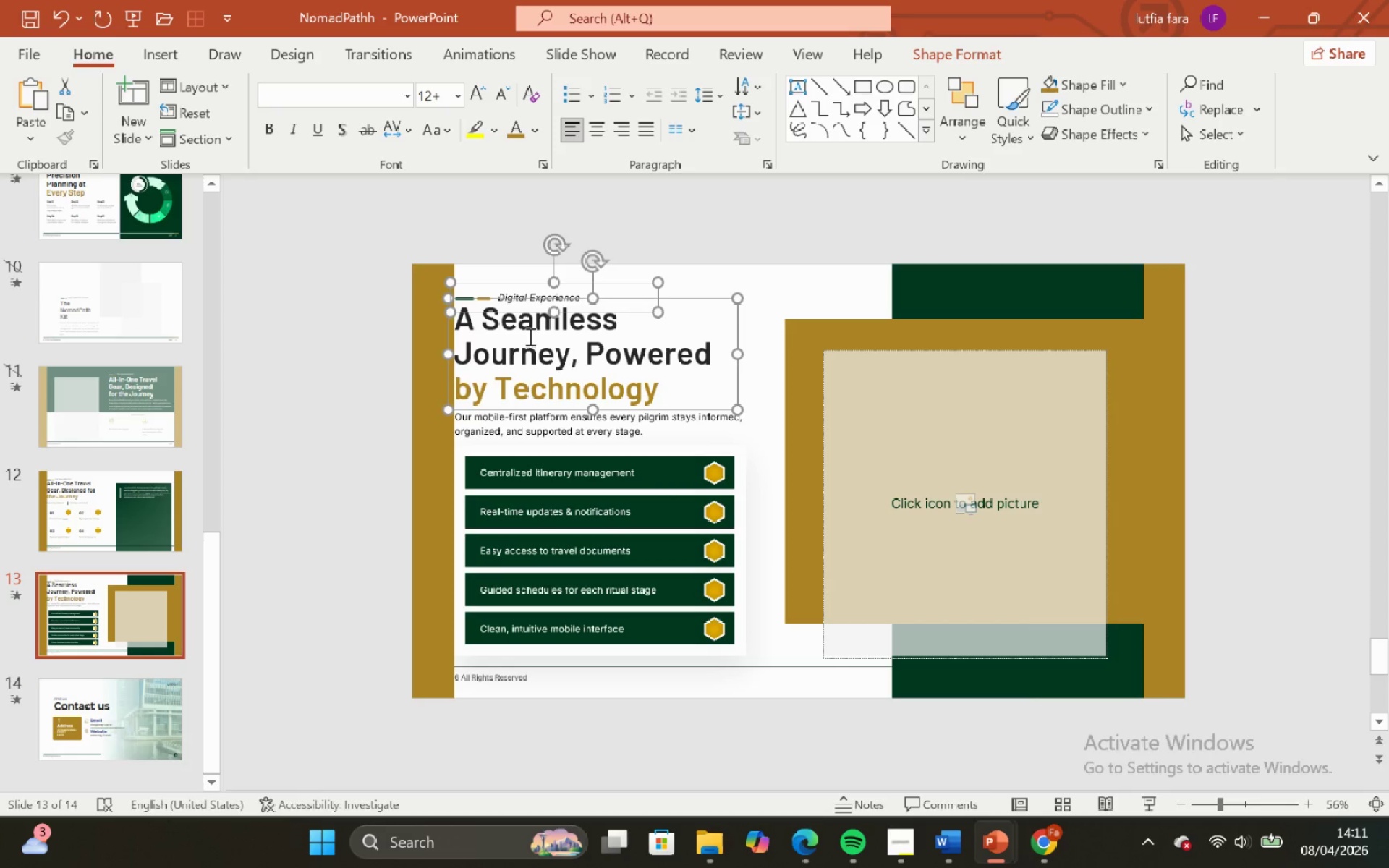 
key(Control+C)
 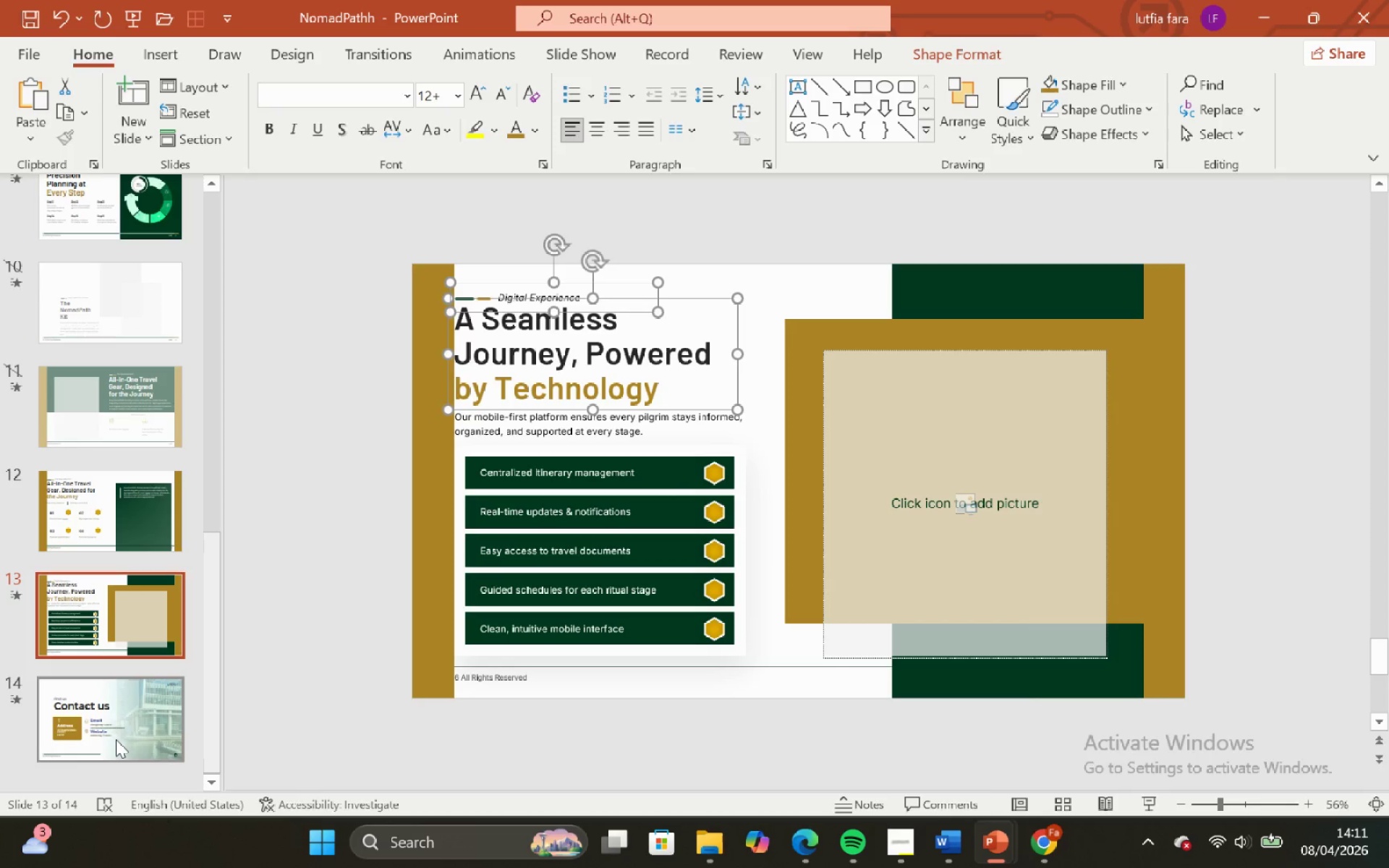 
left_click([116, 739])
 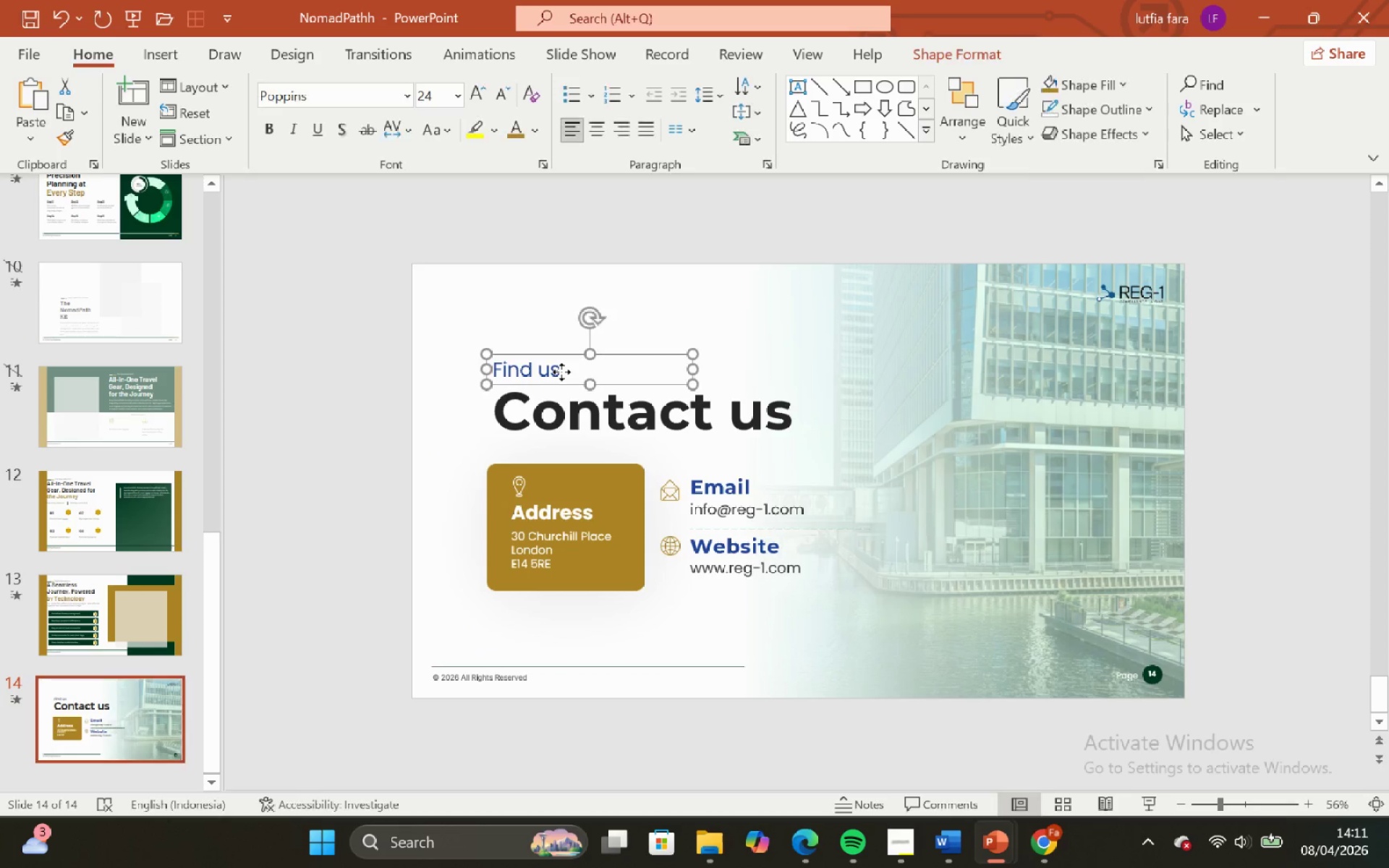 
double_click([591, 410])
 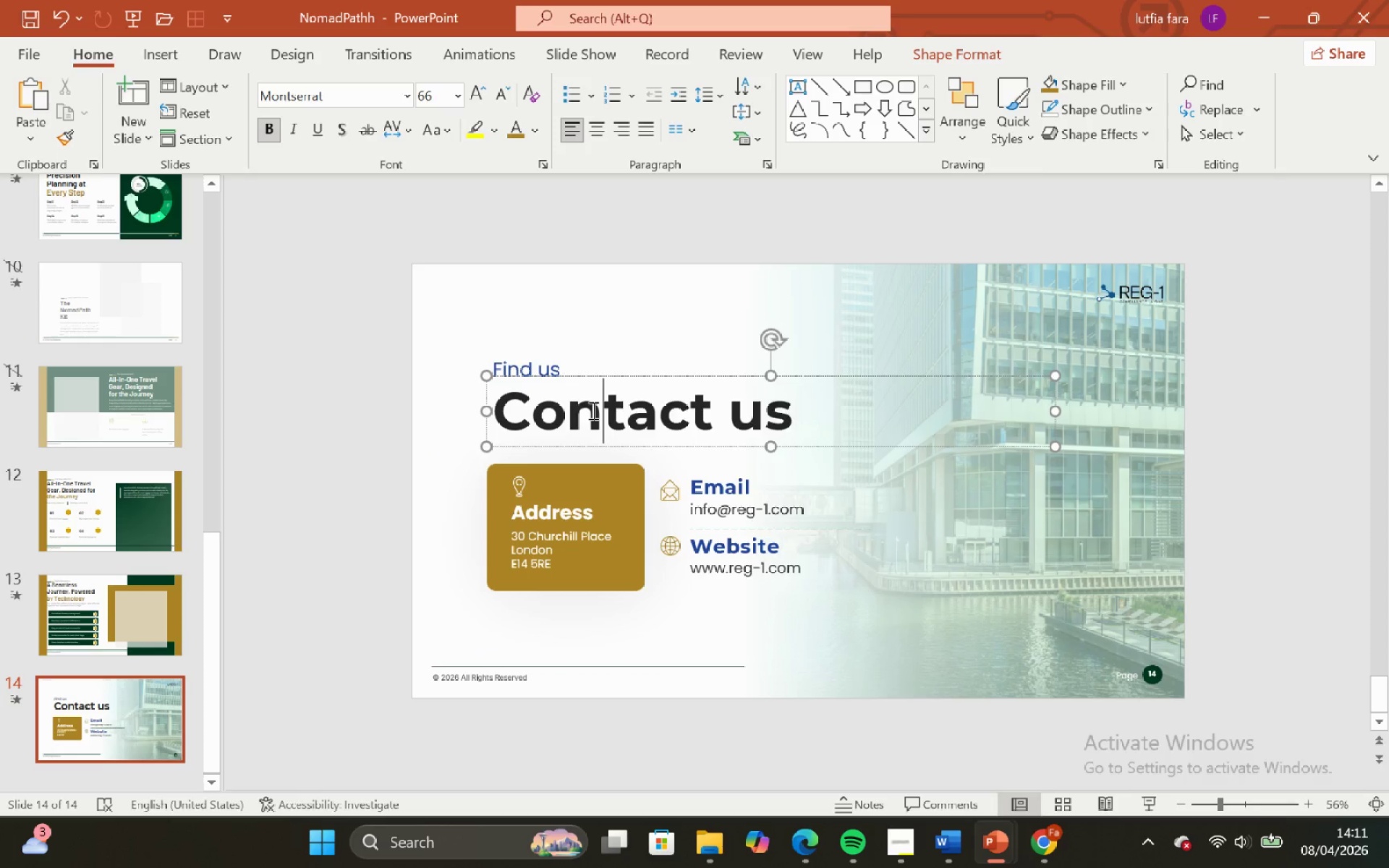 
key(Backspace)
 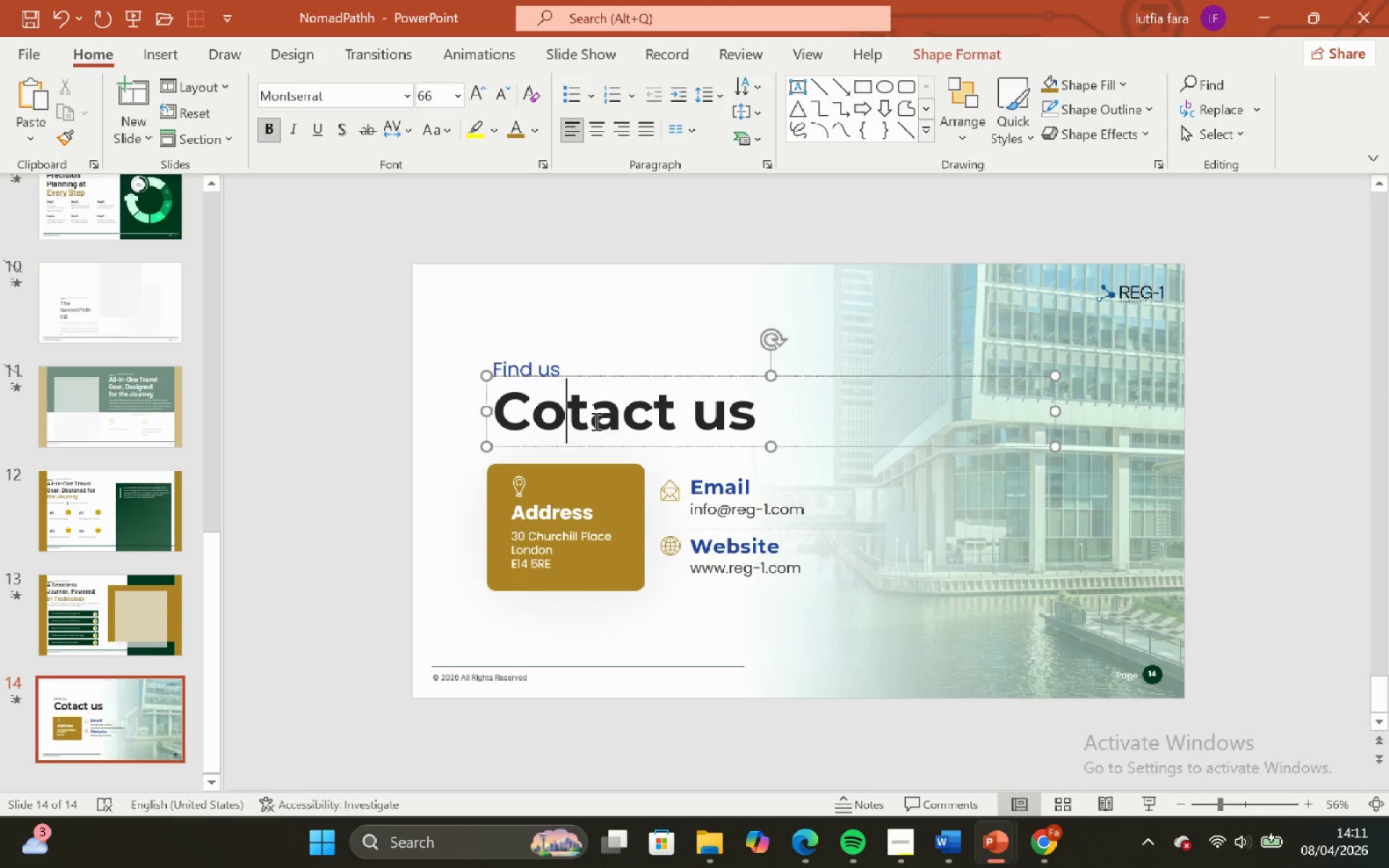 
hold_key(key=ShiftLeft, duration=2.14)
double_click([554, 373])
 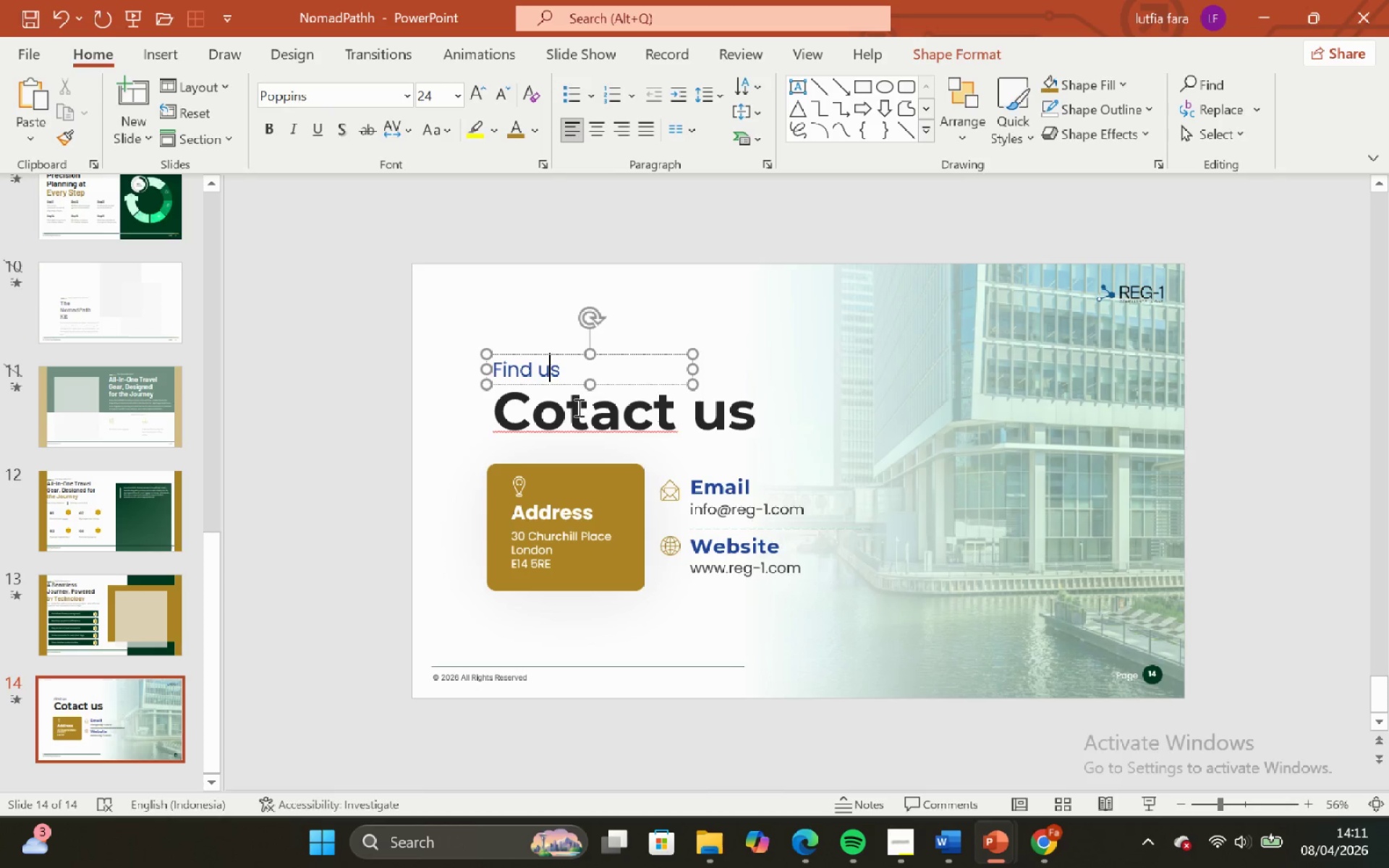 
triple_click([577, 407])
 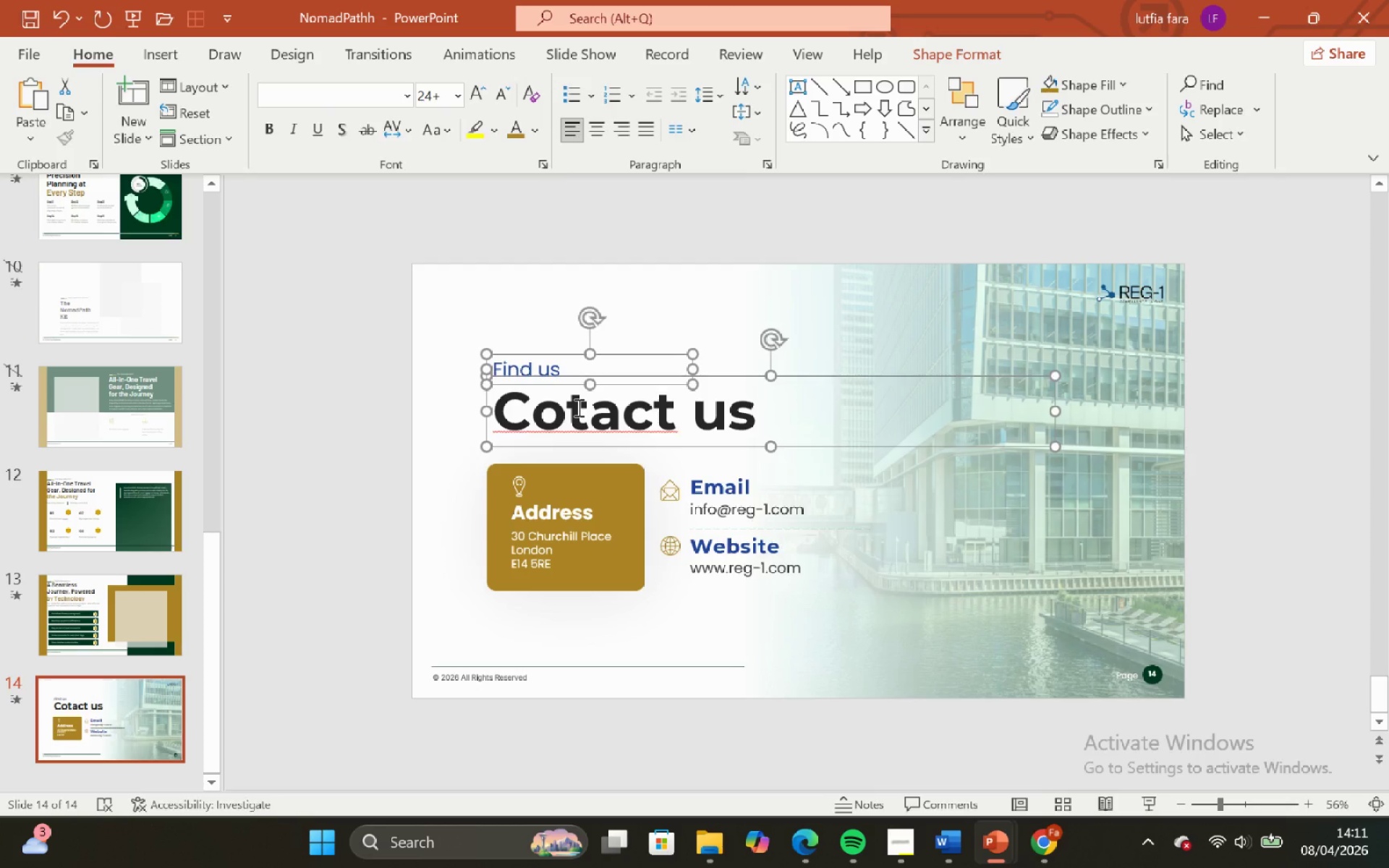 
key(Backspace)
 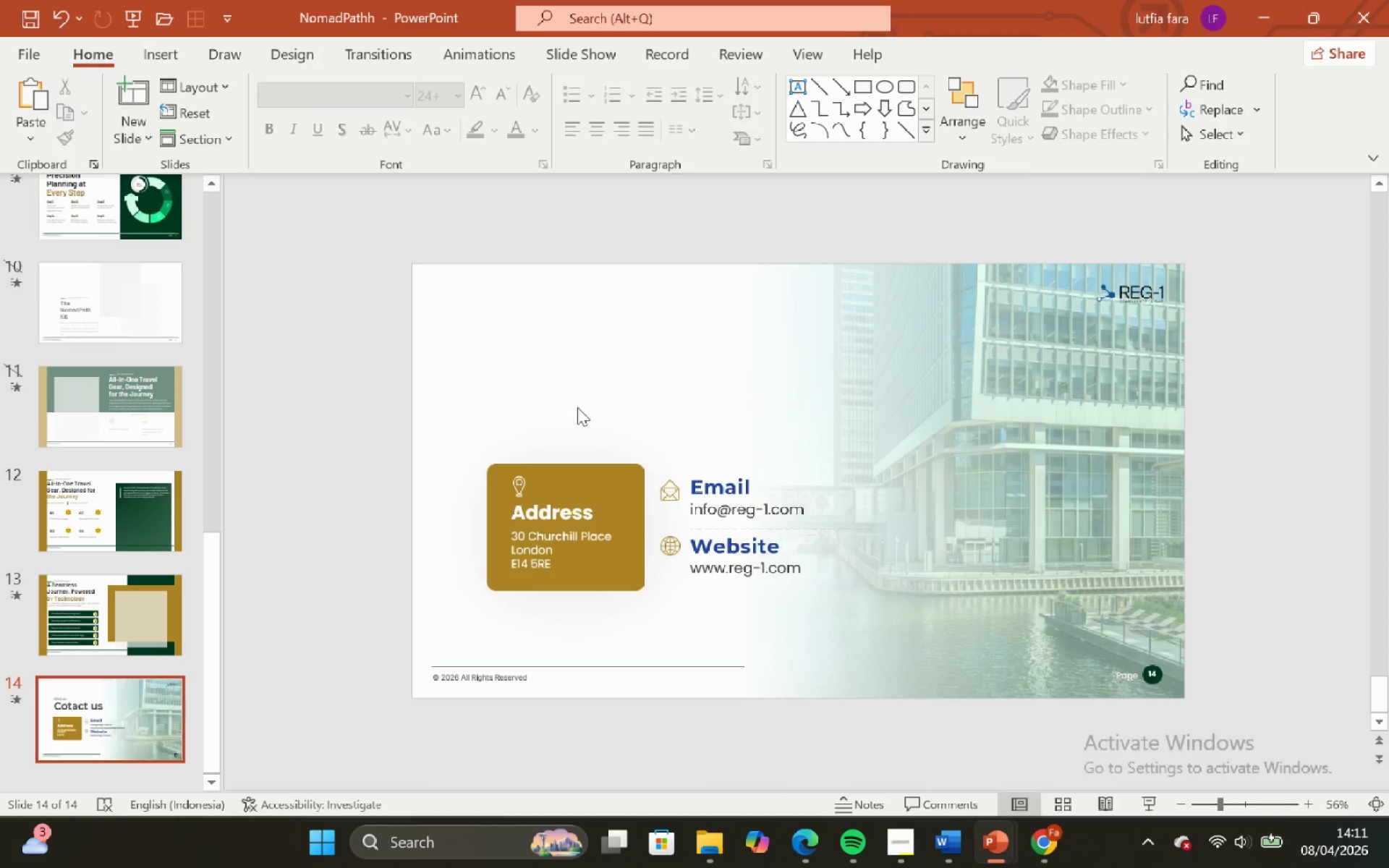 
key(Control+V)
 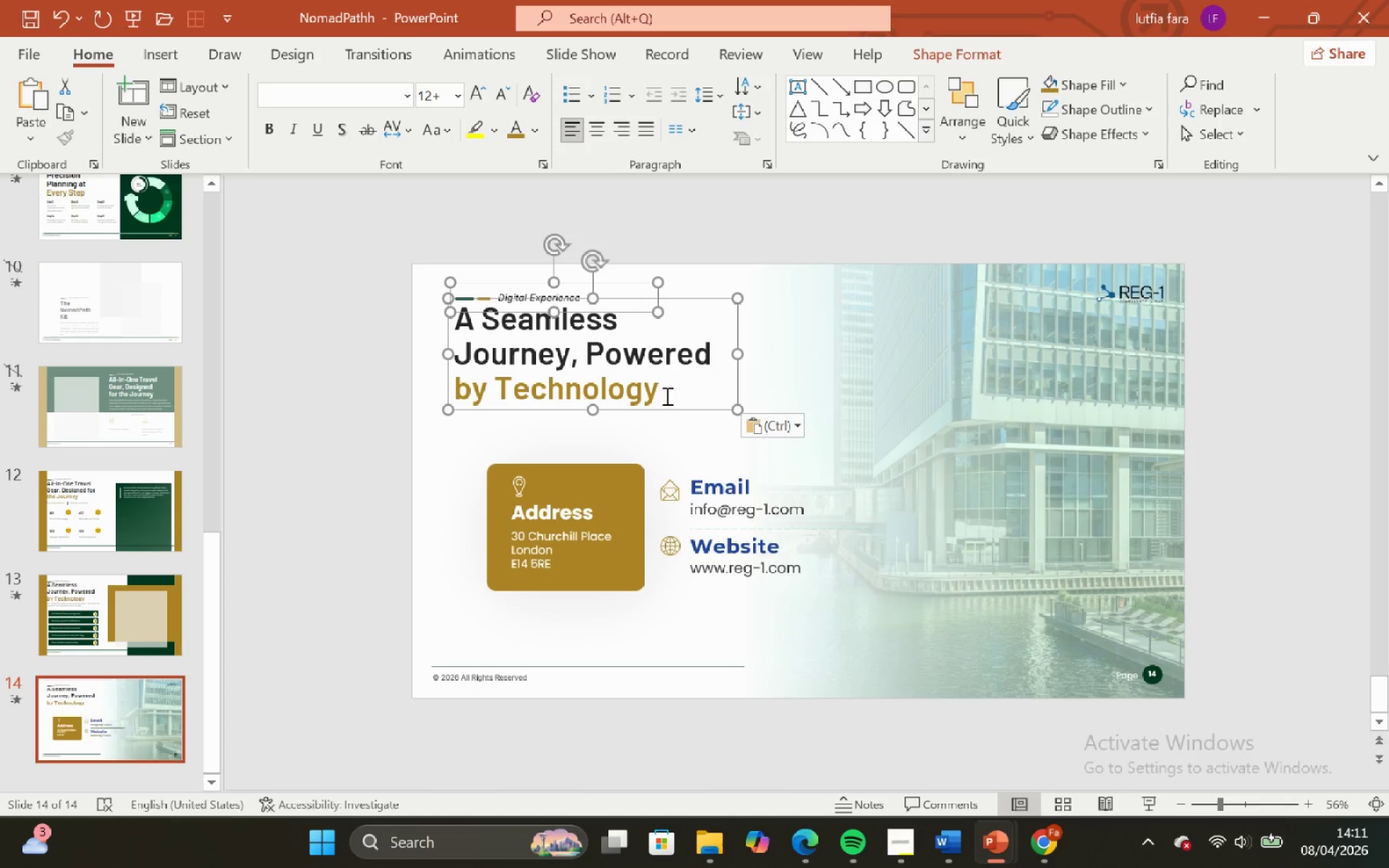 
hold_key(key=ShiftLeft, duration=1.16)
left_click_drag(start_coordinate=[671, 406], to_coordinate=[703, 406])
 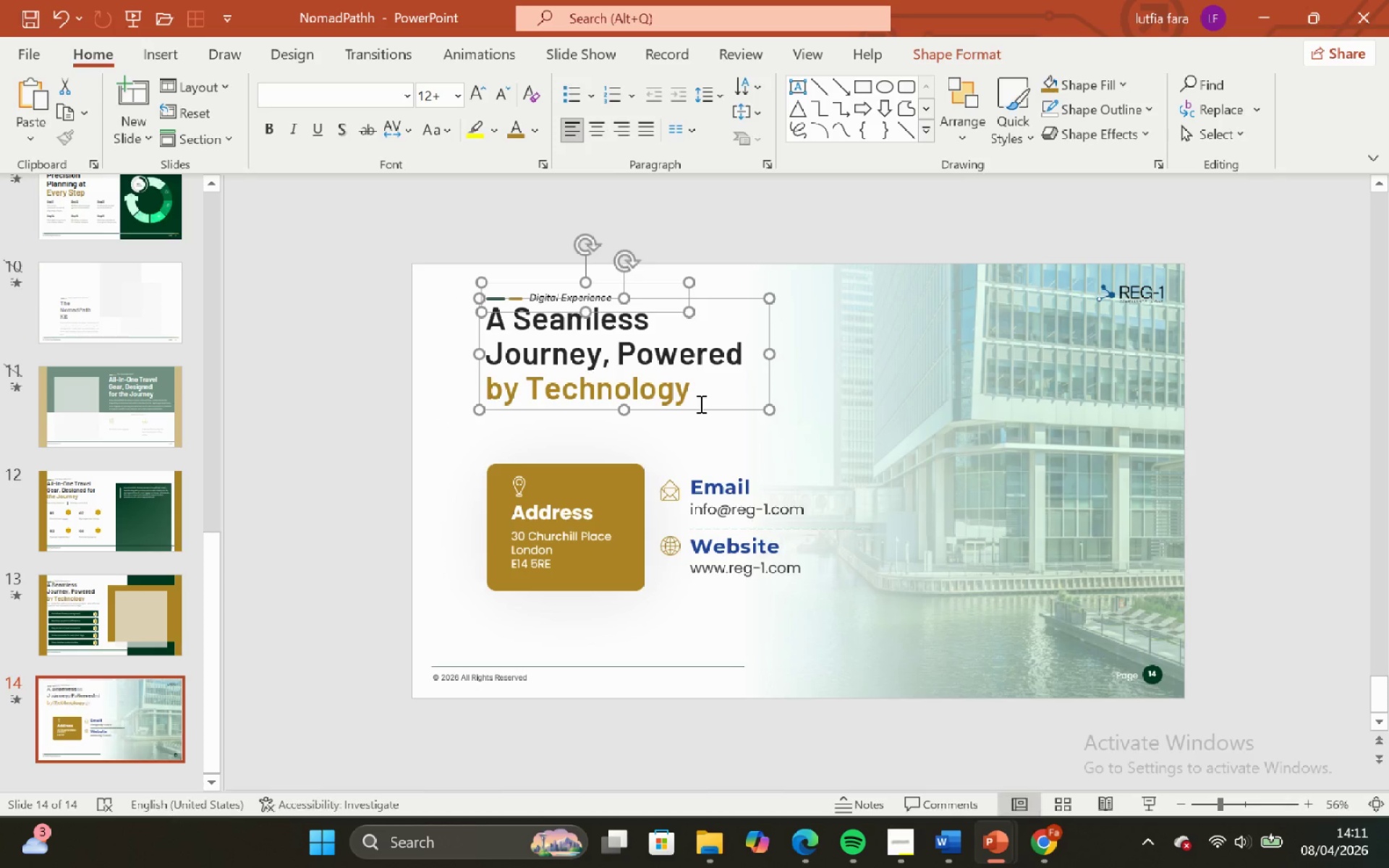 
hold_key(key=ShiftLeft, duration=1.75)
left_click_drag(start_coordinate=[700, 406], to_coordinate=[712, 443])
 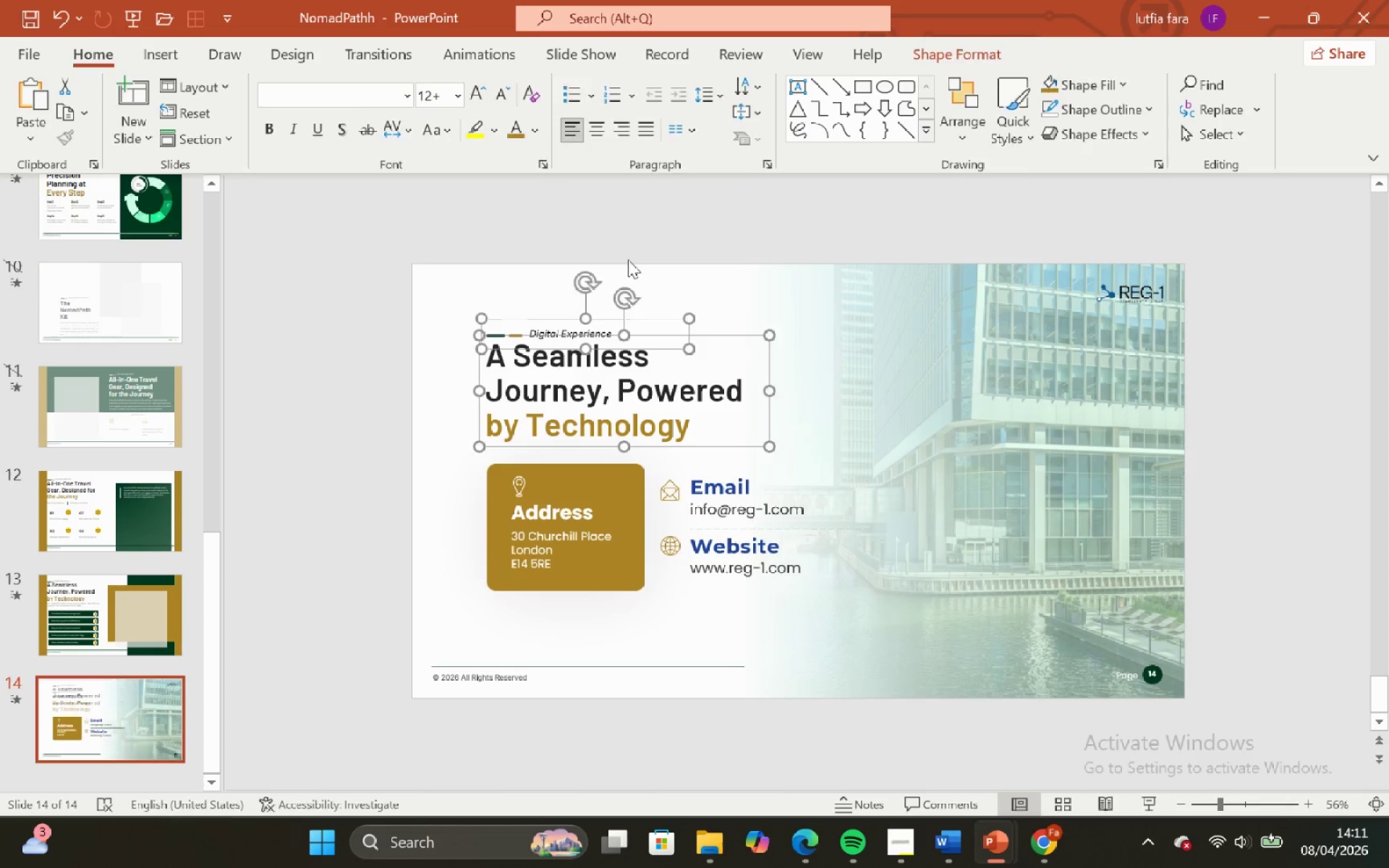 
left_click([628, 260])
 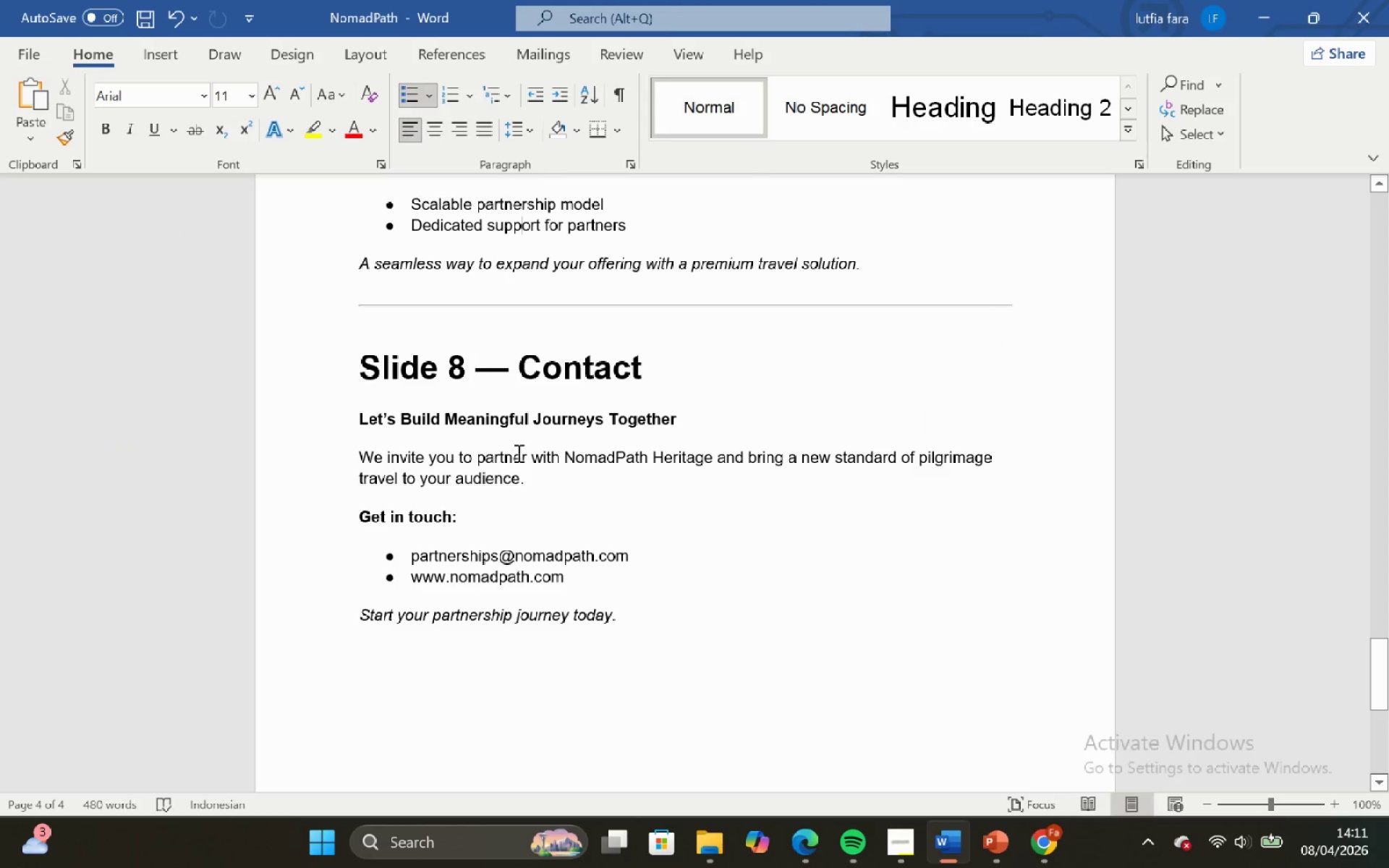 
left_click_drag(start_coordinate=[515, 371], to_coordinate=[658, 386])
 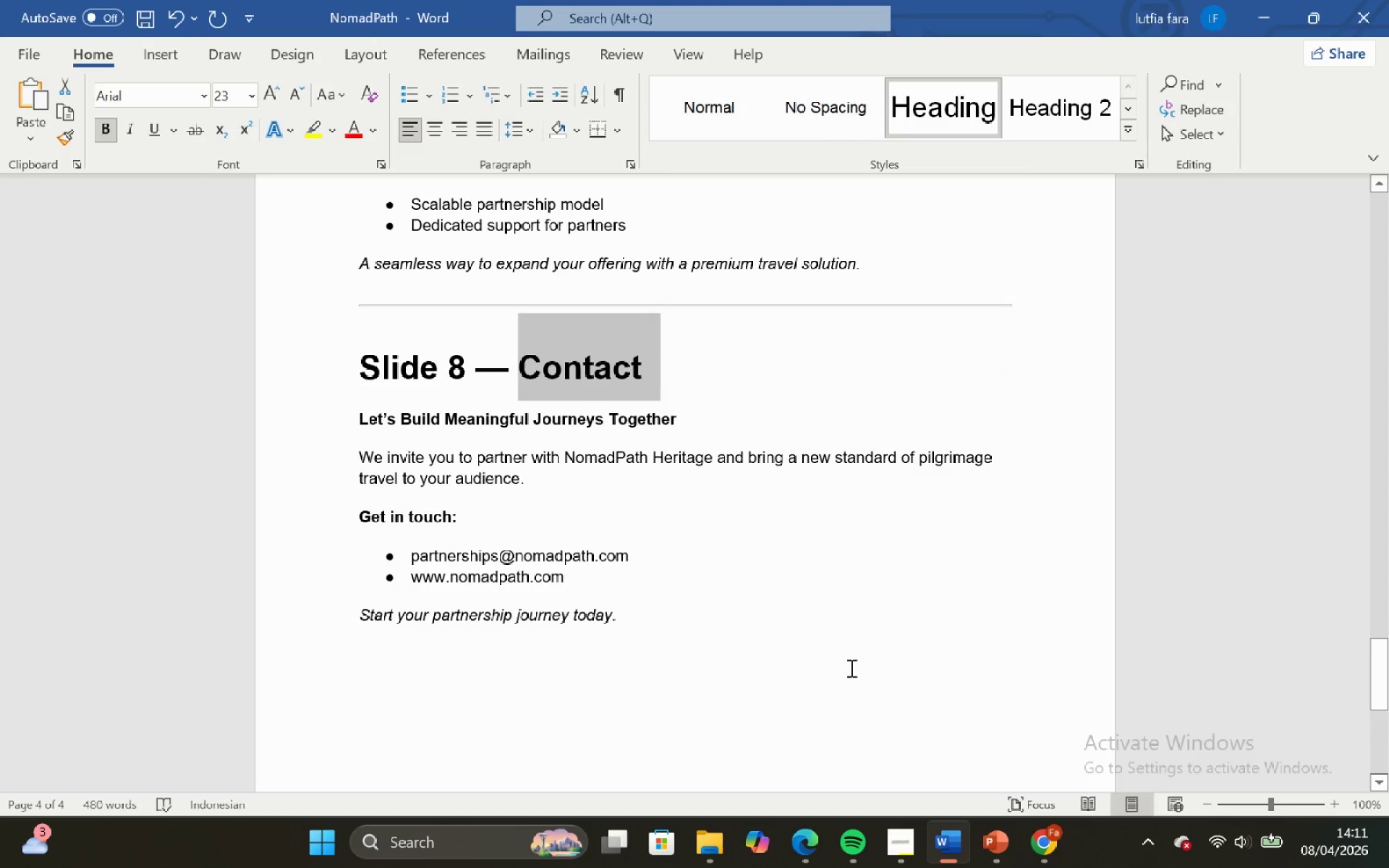 
key(Control+C)
 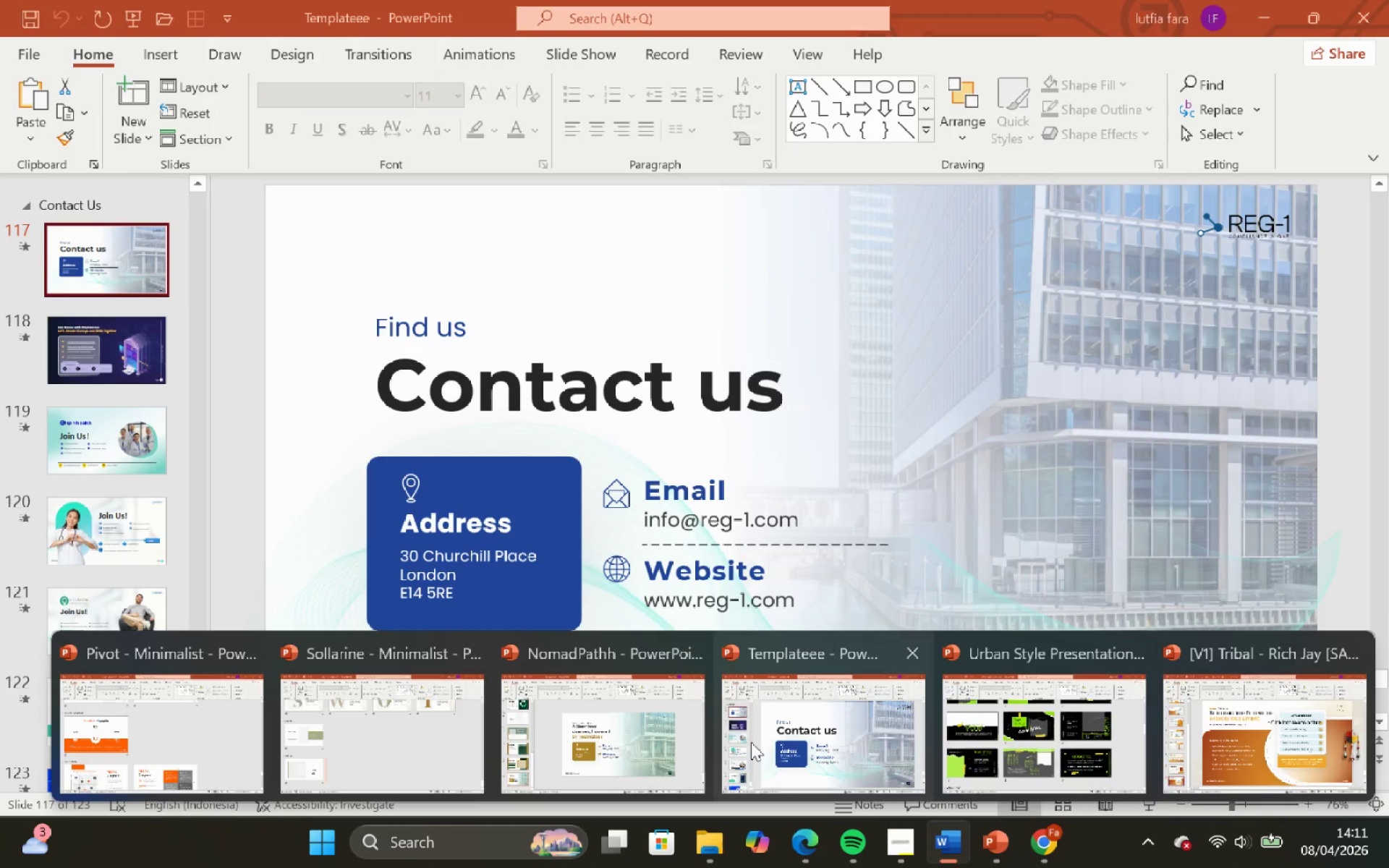 
left_click_drag(start_coordinate=[694, 745], to_coordinate=[687, 735])
 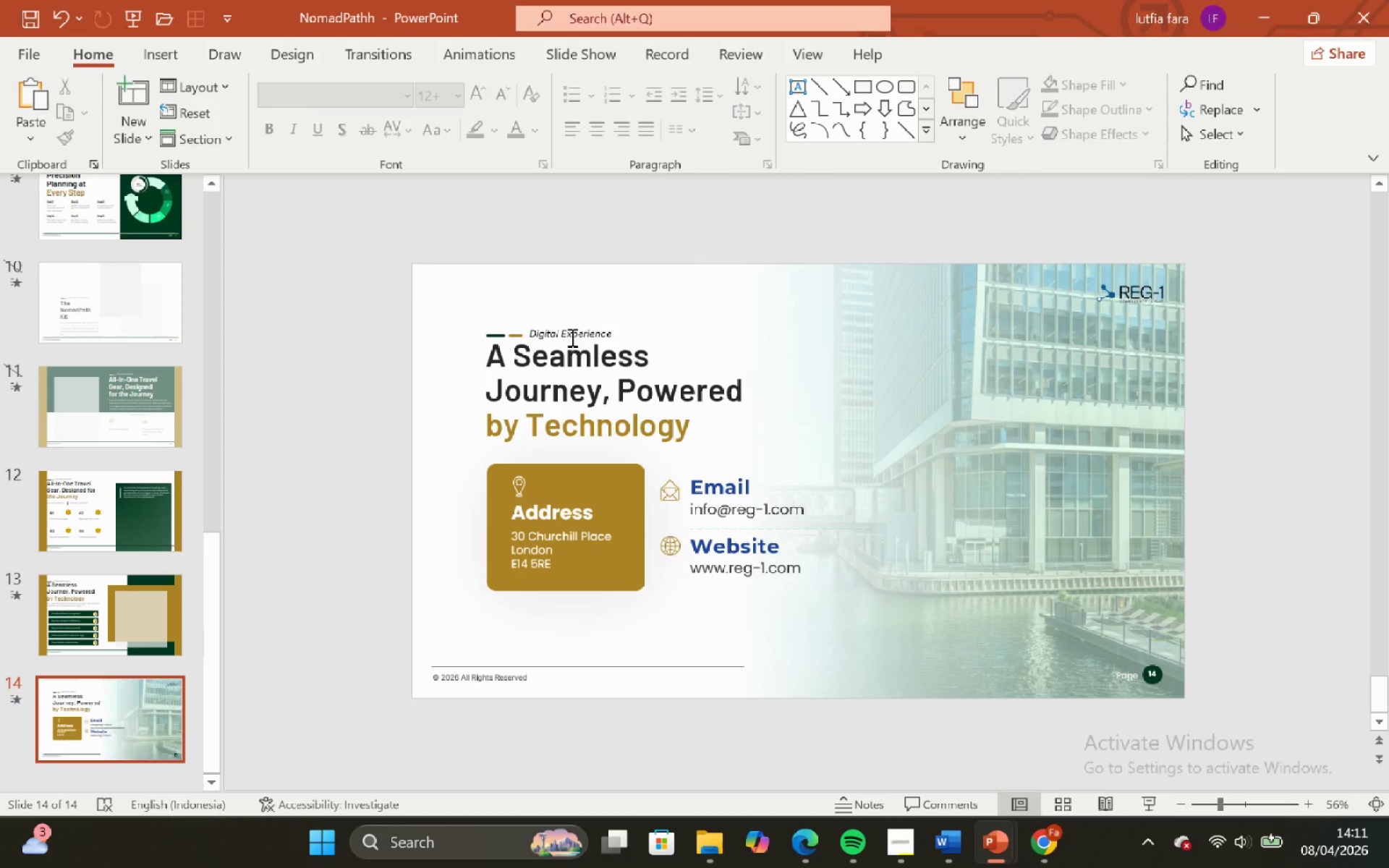 
left_click([569, 335])
 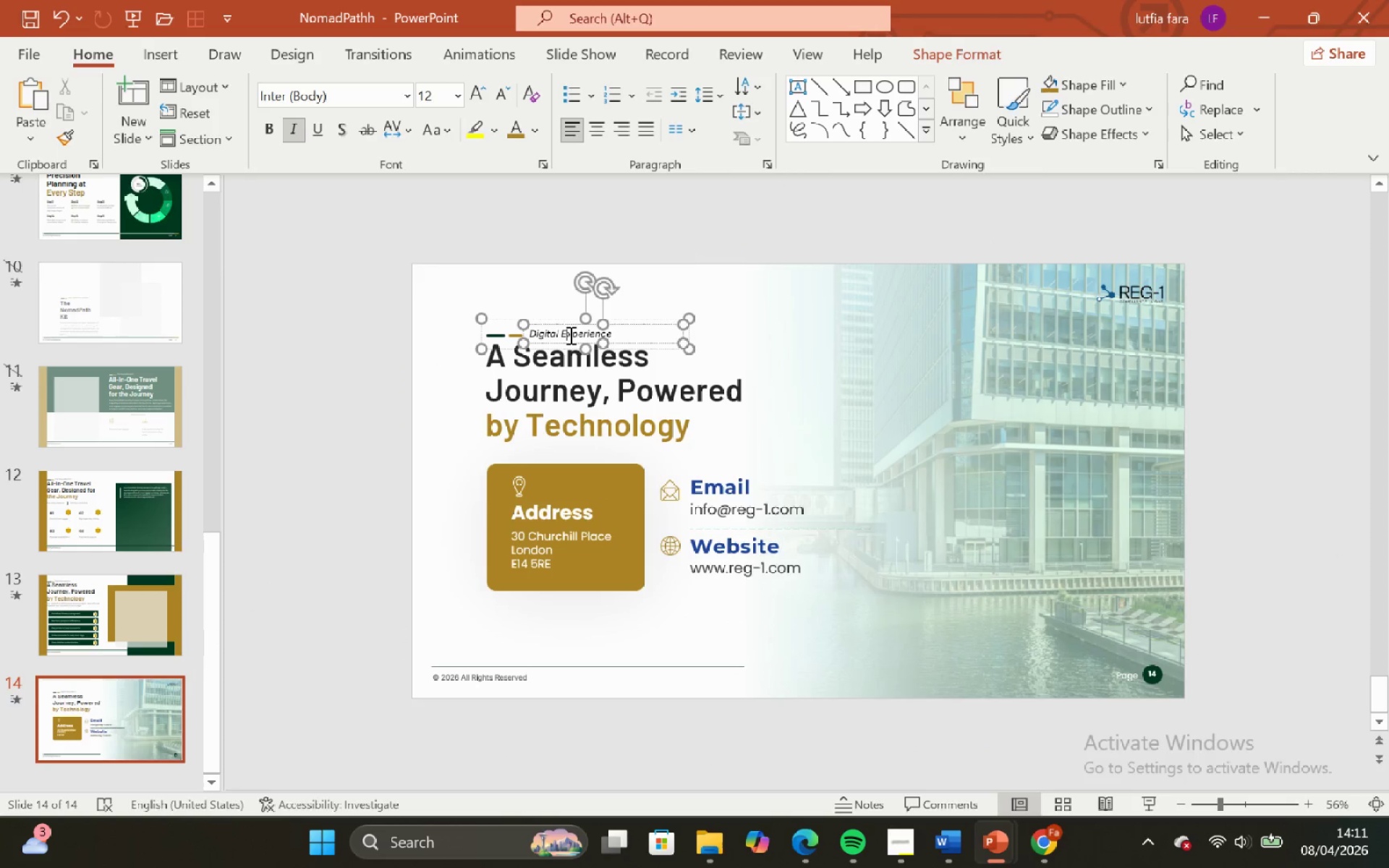 
key(Control+A)
 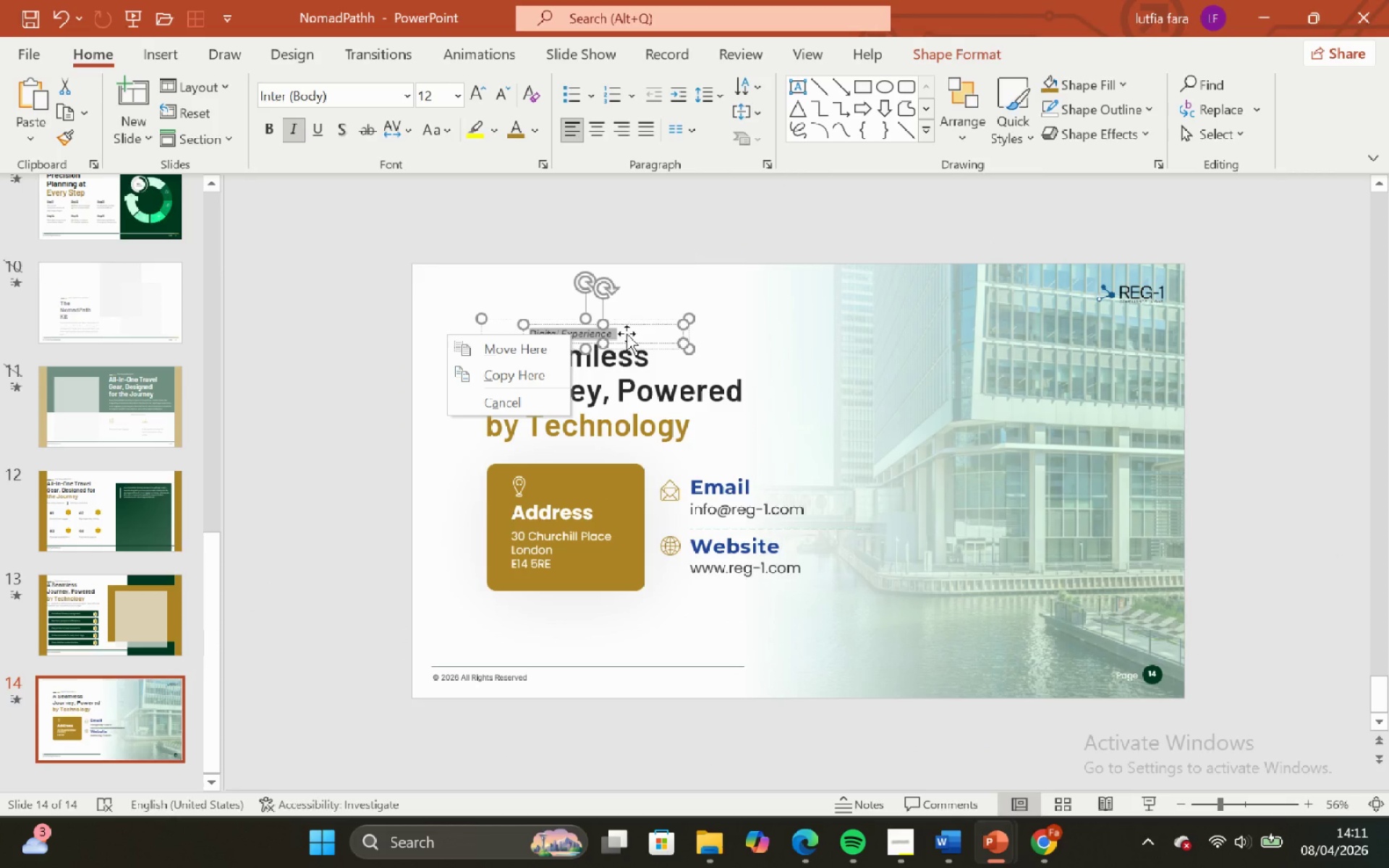 
right_click([609, 333])
 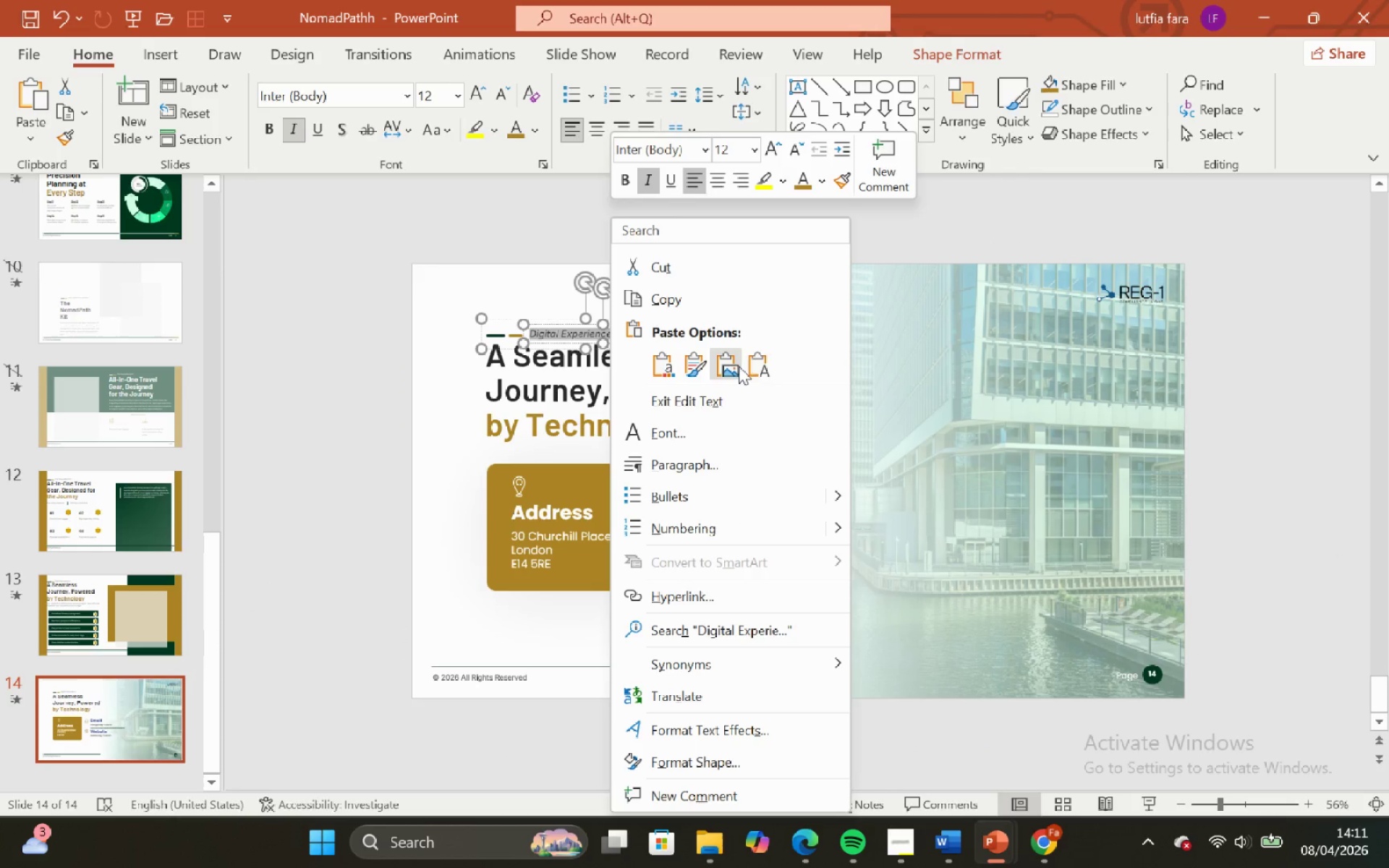 
left_click([751, 364])
 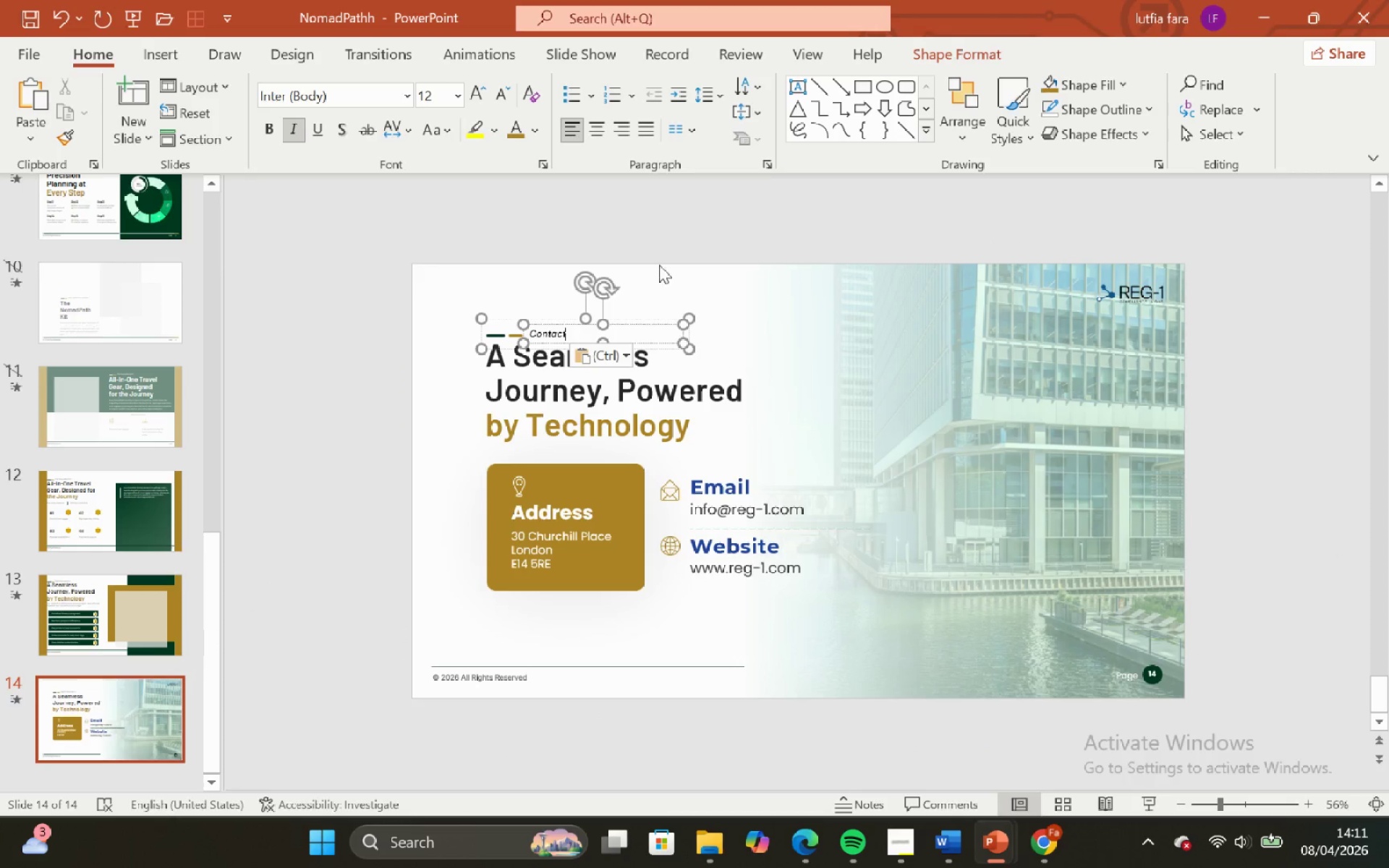 
left_click_drag(start_coordinate=[658, 264], to_coordinate=[664, 276])
 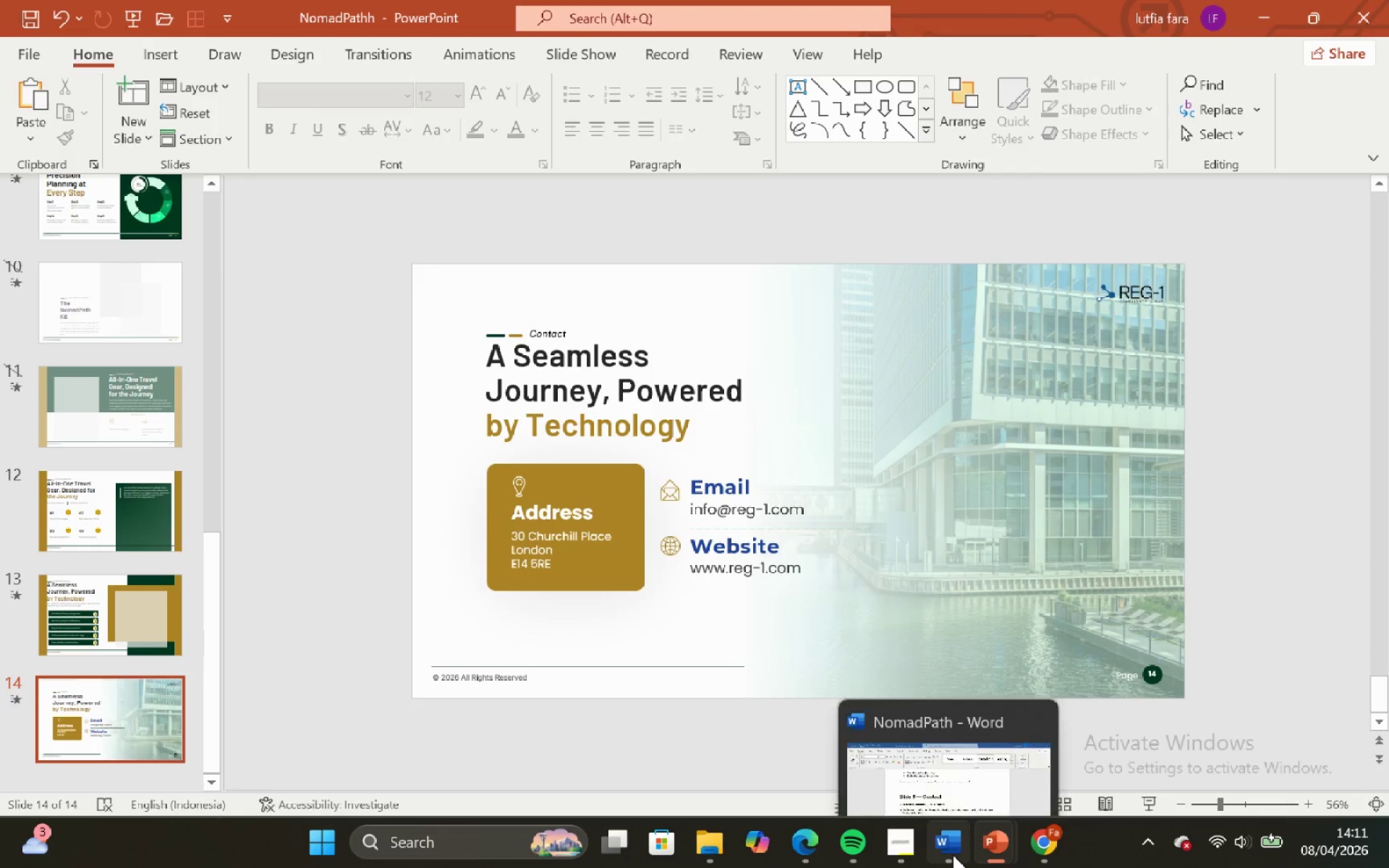 
left_click([953, 855])
 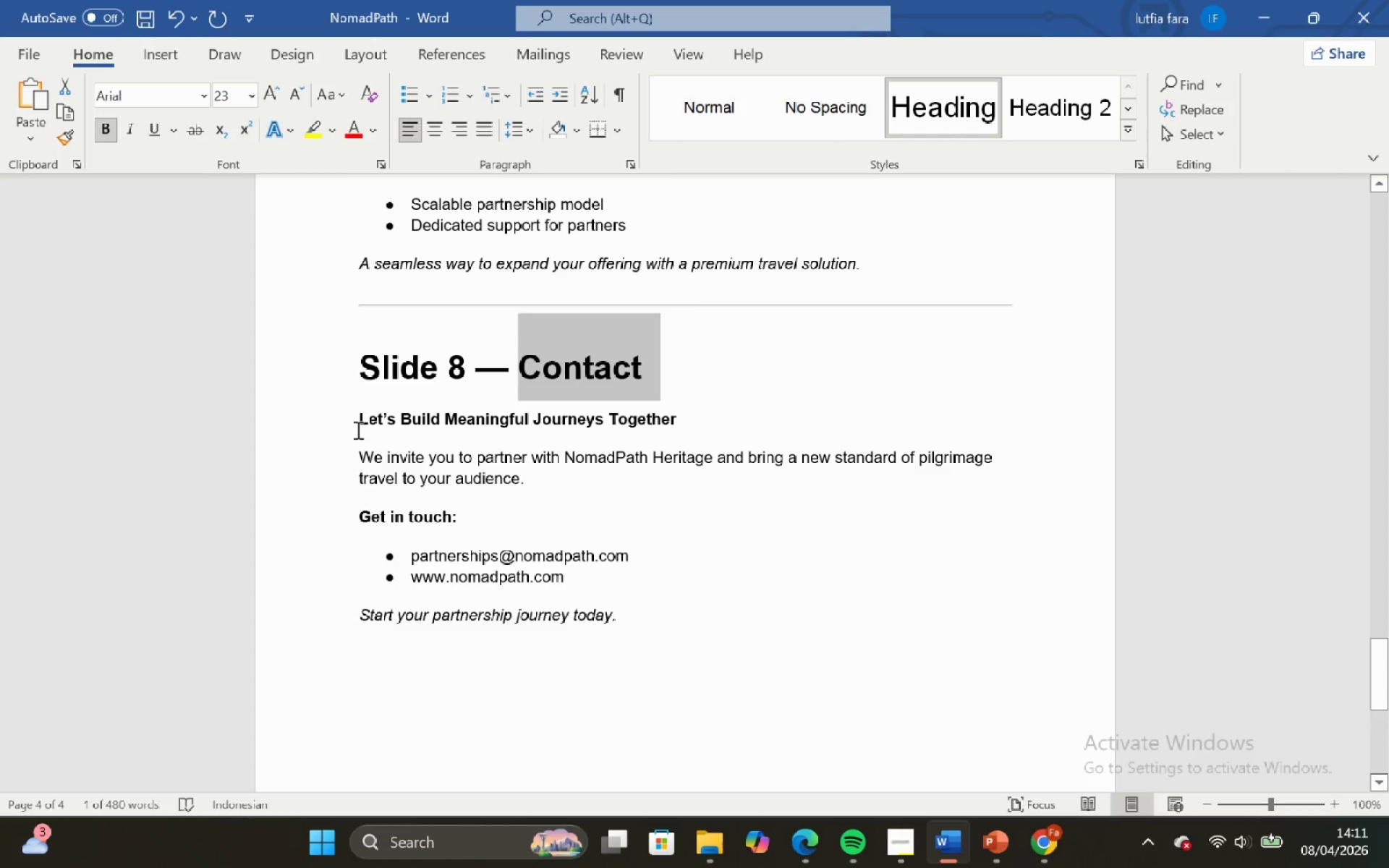 
left_click_drag(start_coordinate=[354, 425], to_coordinate=[670, 422])
 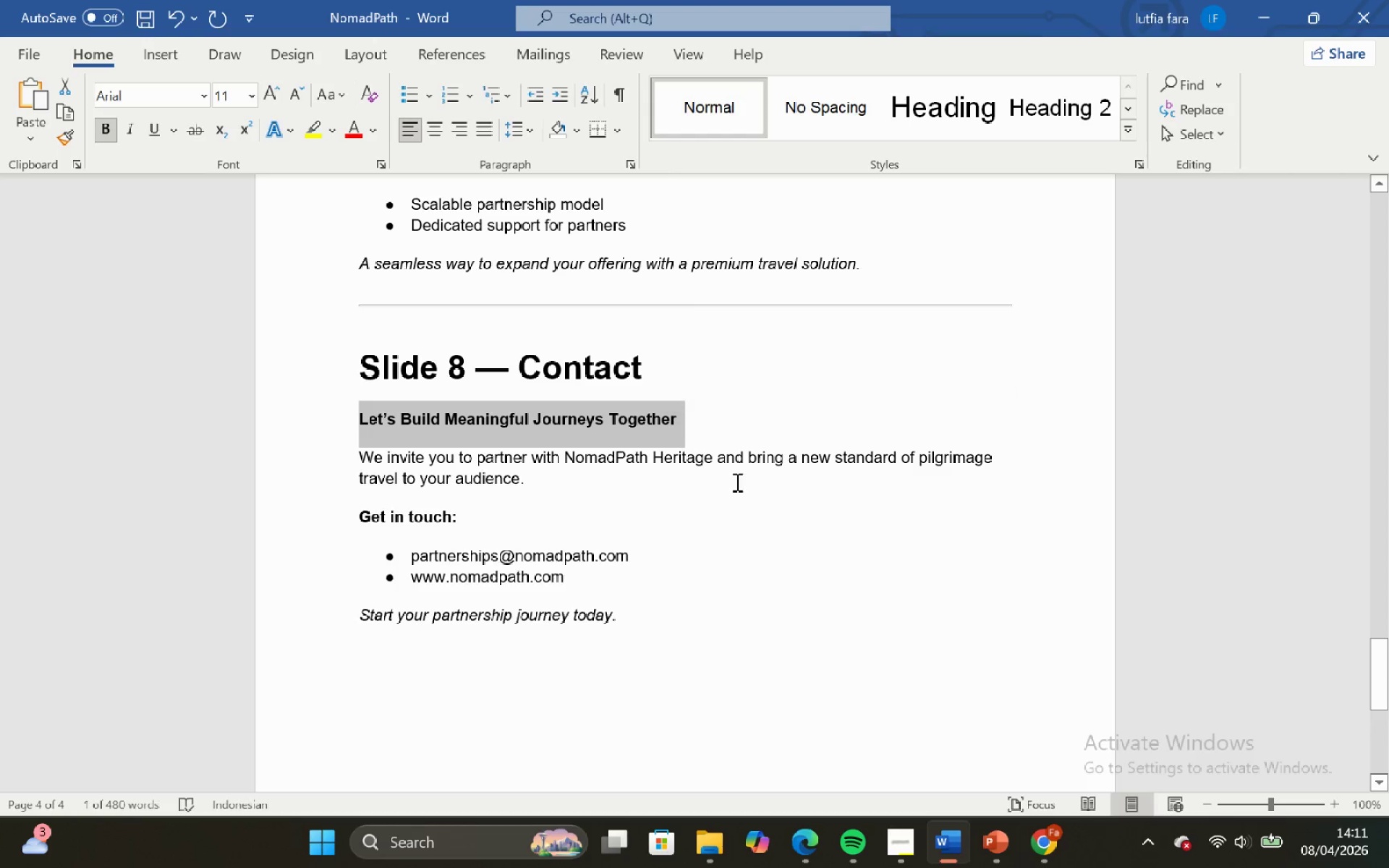 
key(Control+C)
 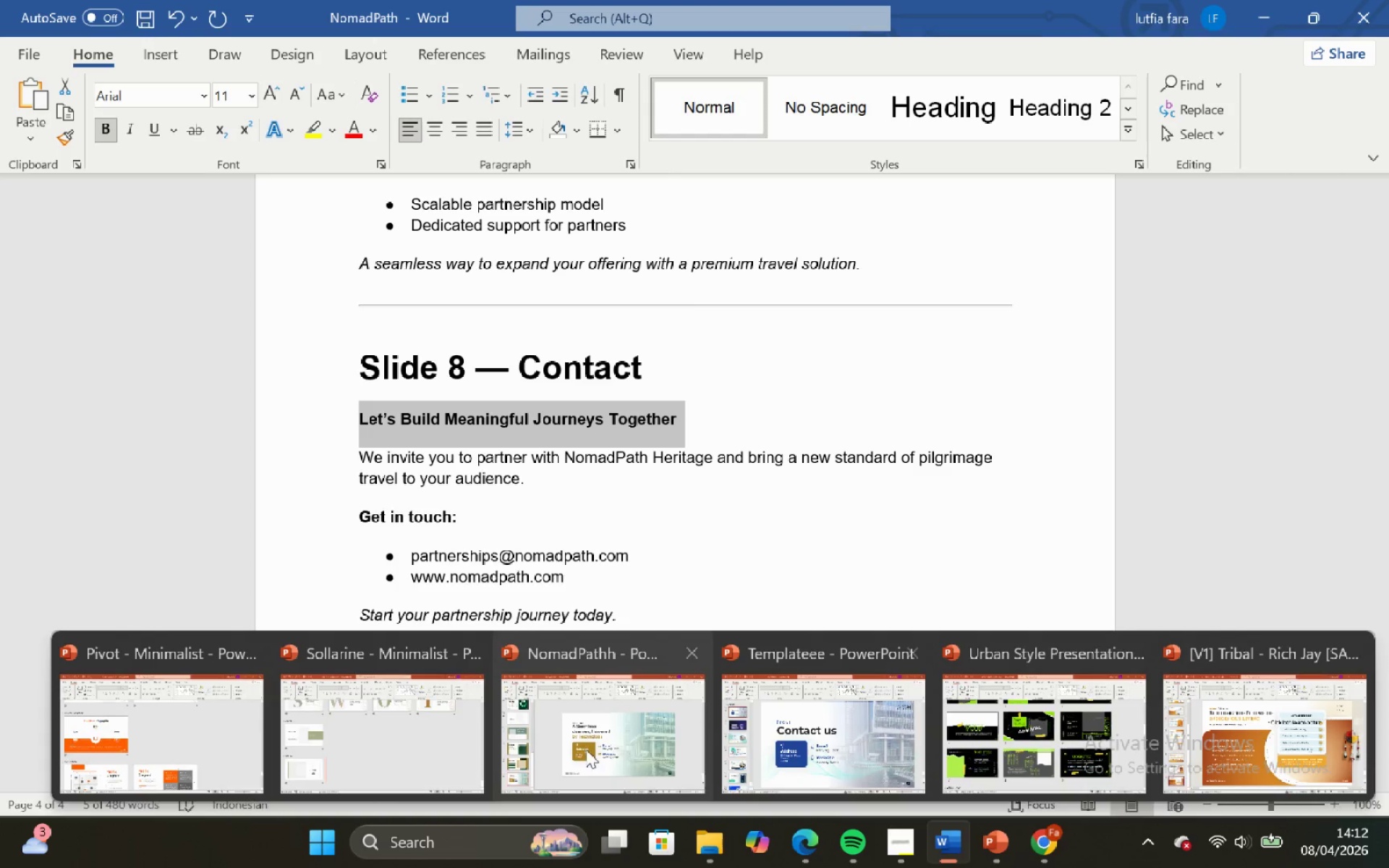 
left_click_drag(start_coordinate=[526, 734], to_coordinate=[540, 734])
 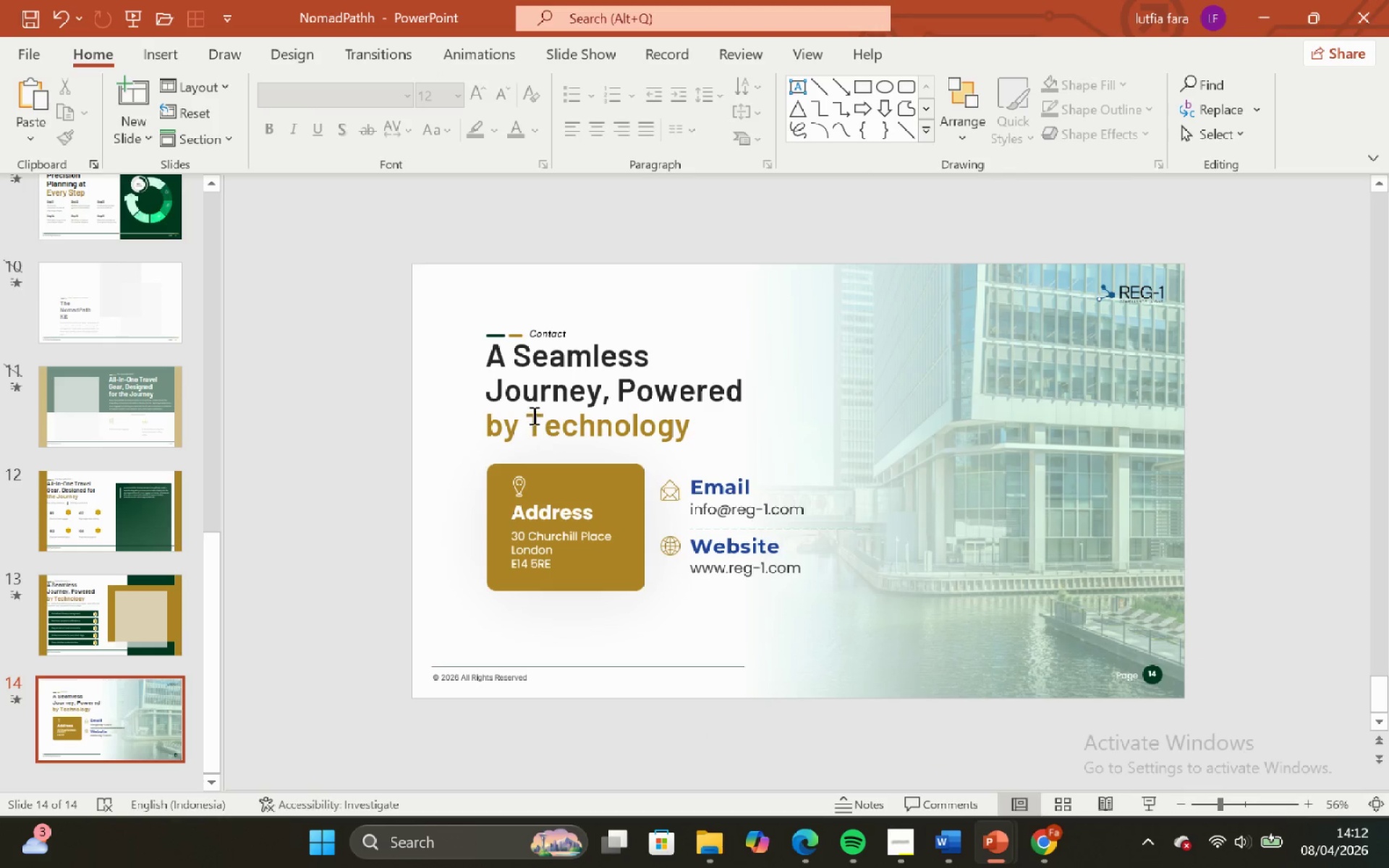 
left_click([532, 415])
 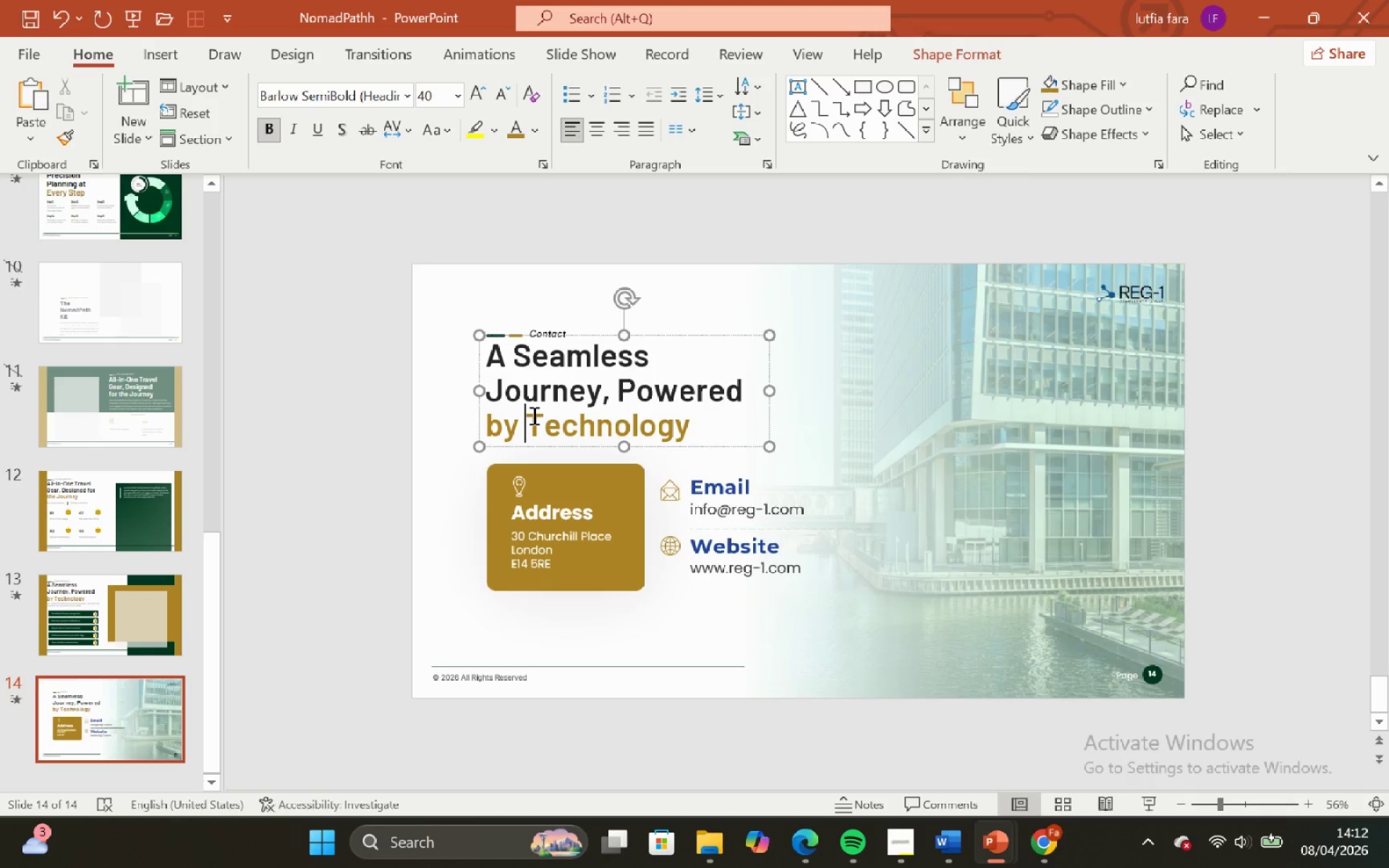 
key(Control+A)
 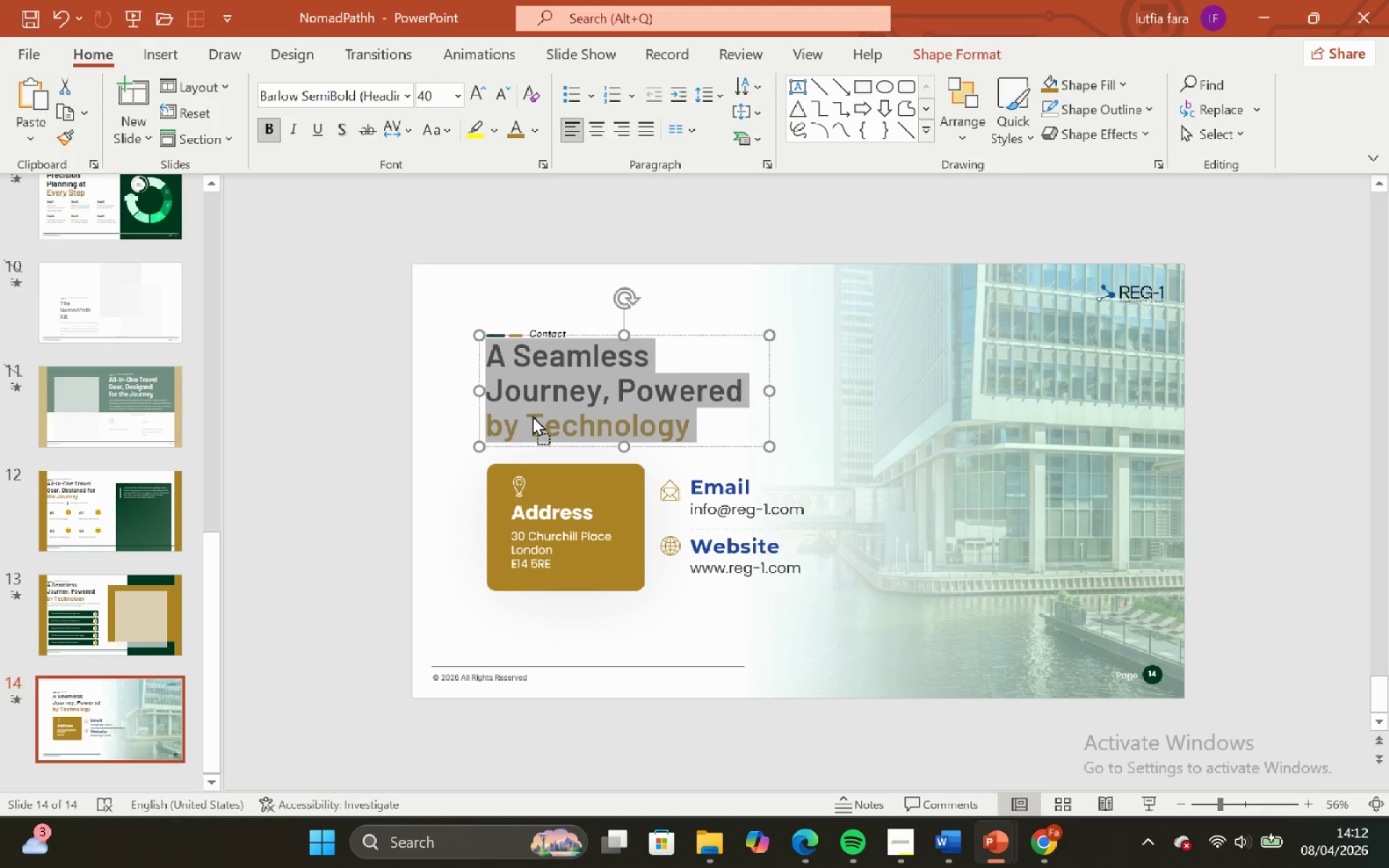 
right_click([532, 415])
 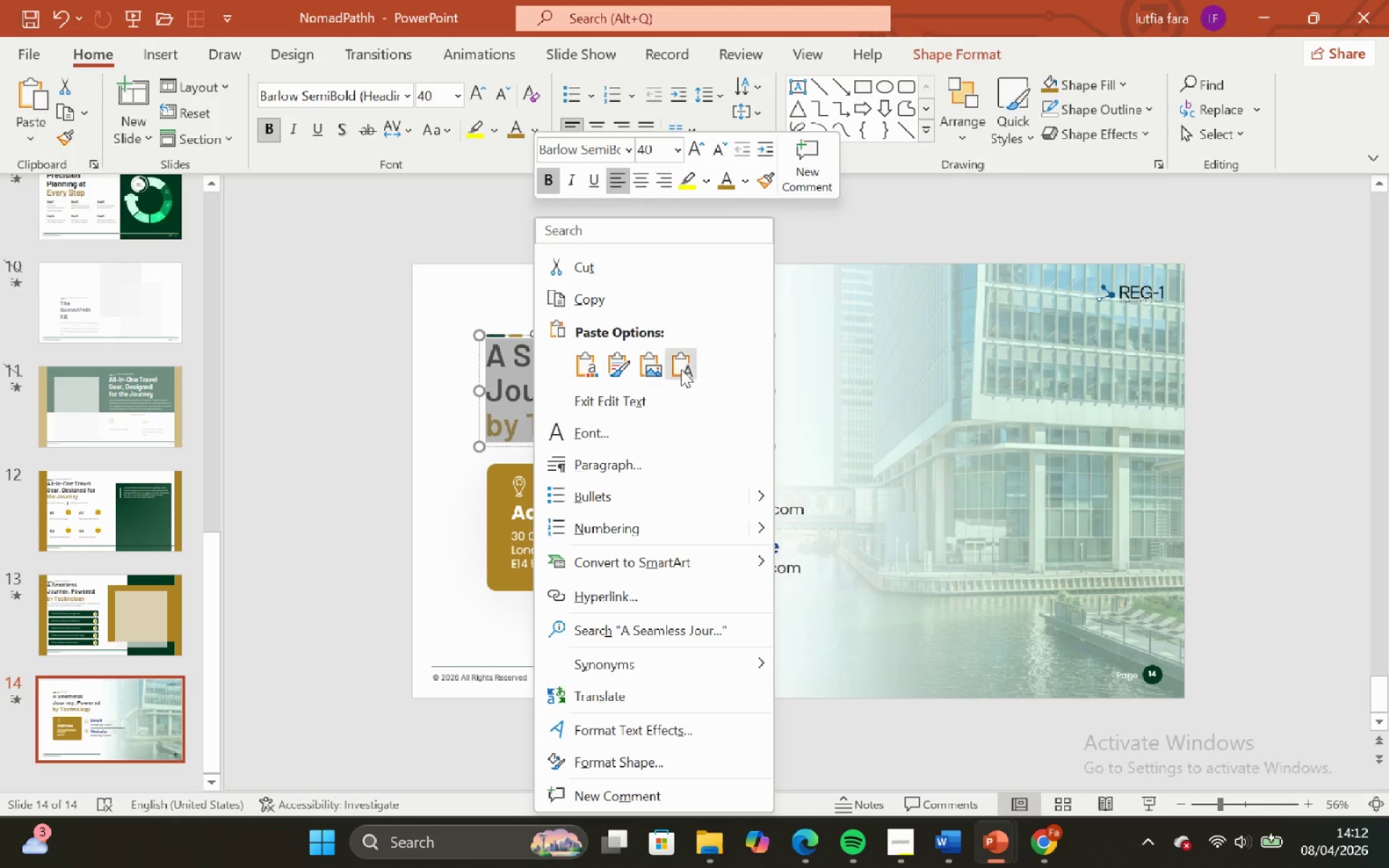 
left_click([686, 359])
 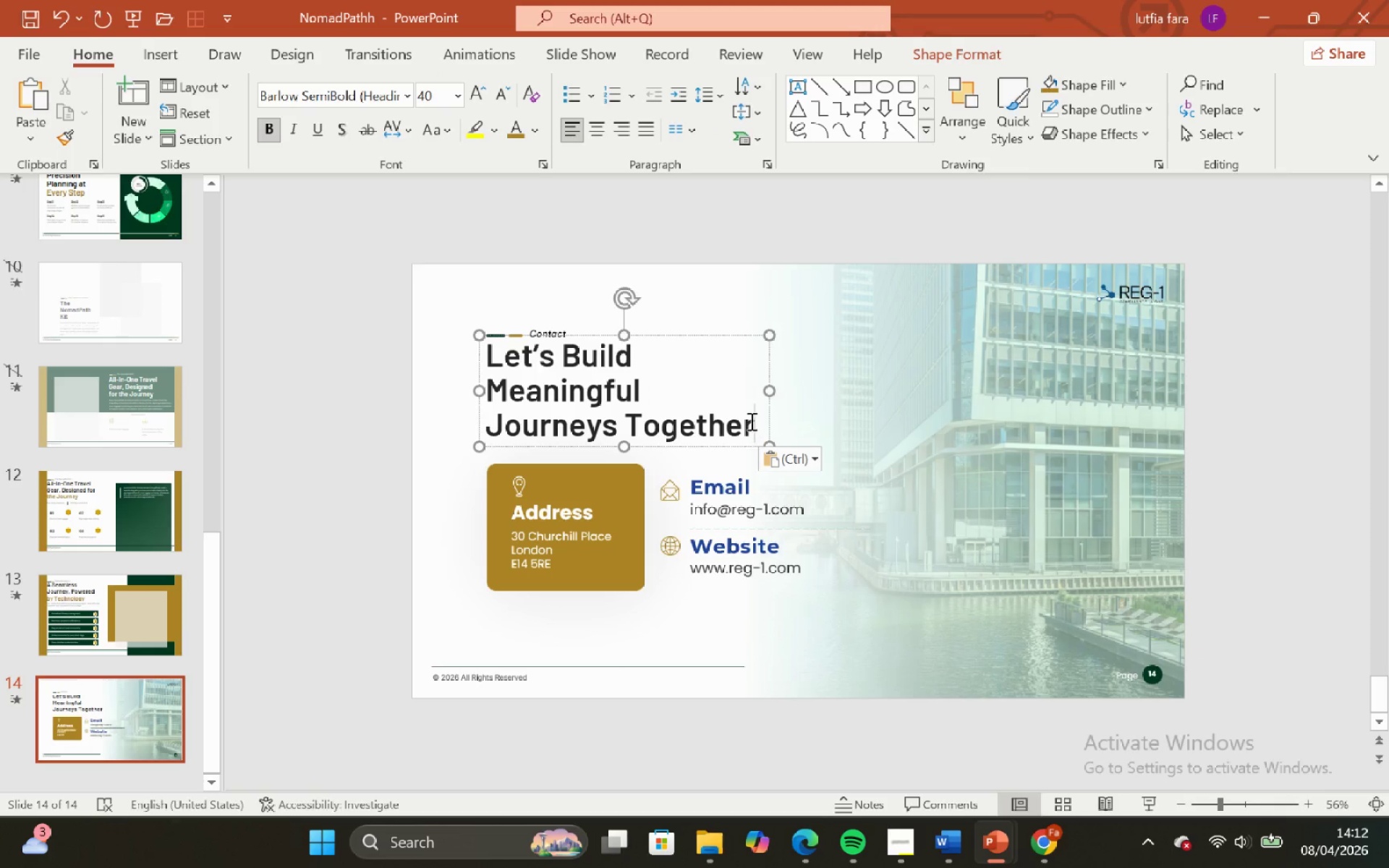 
left_click_drag(start_coordinate=[749, 420], to_coordinate=[508, 420])
 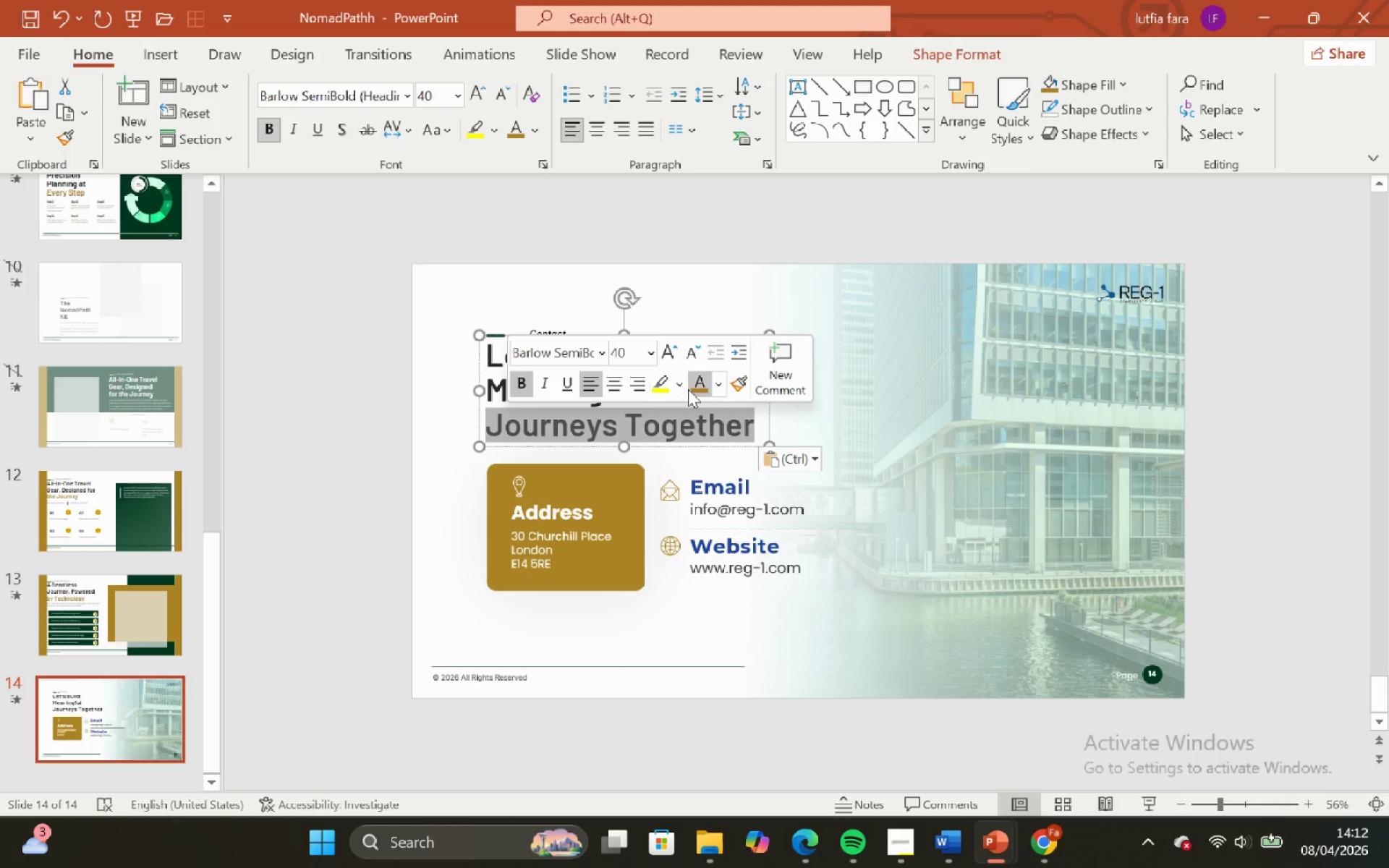 
left_click([689, 389])
 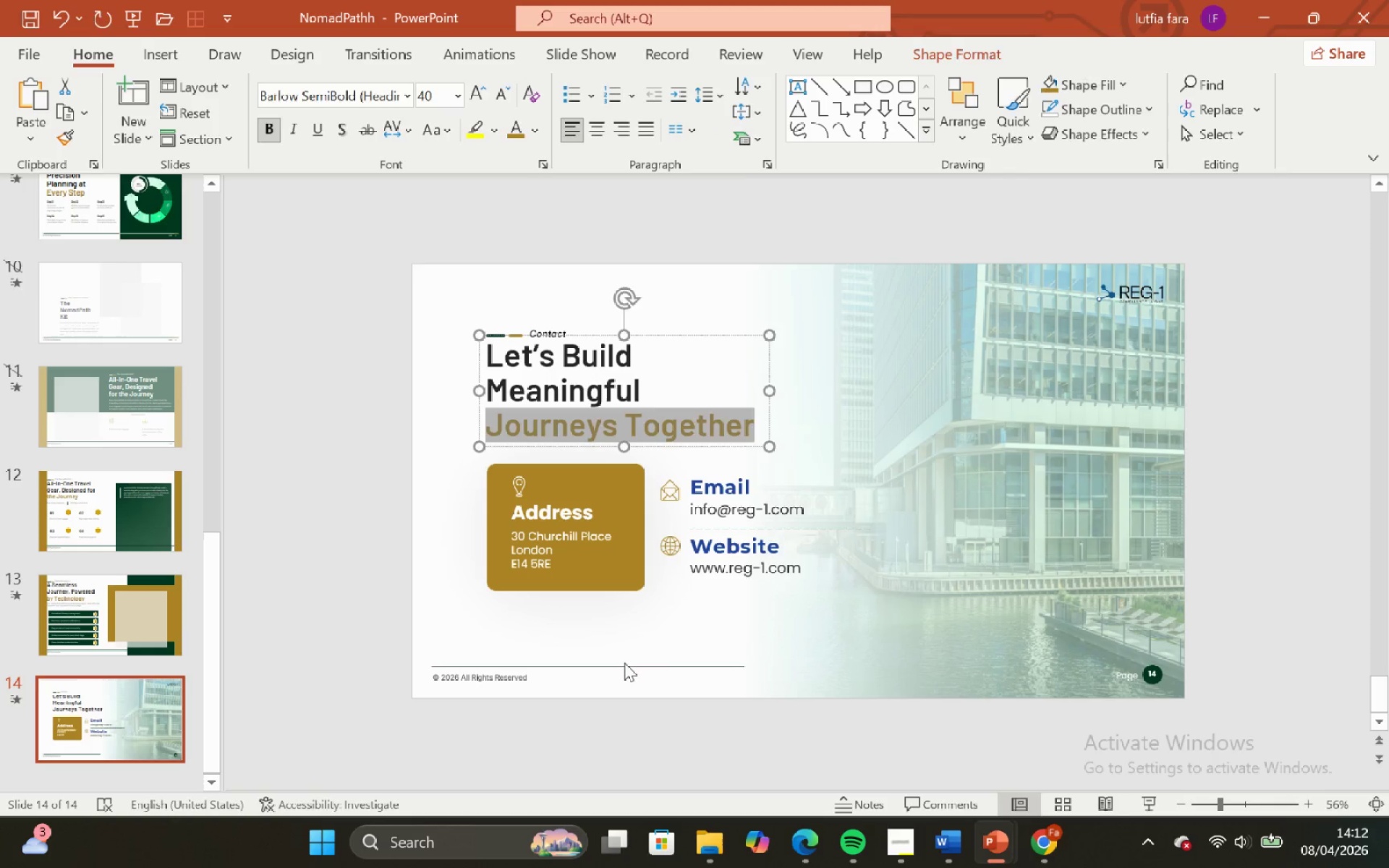 
left_click_drag(start_coordinate=[624, 663], to_coordinate=[611, 631])
 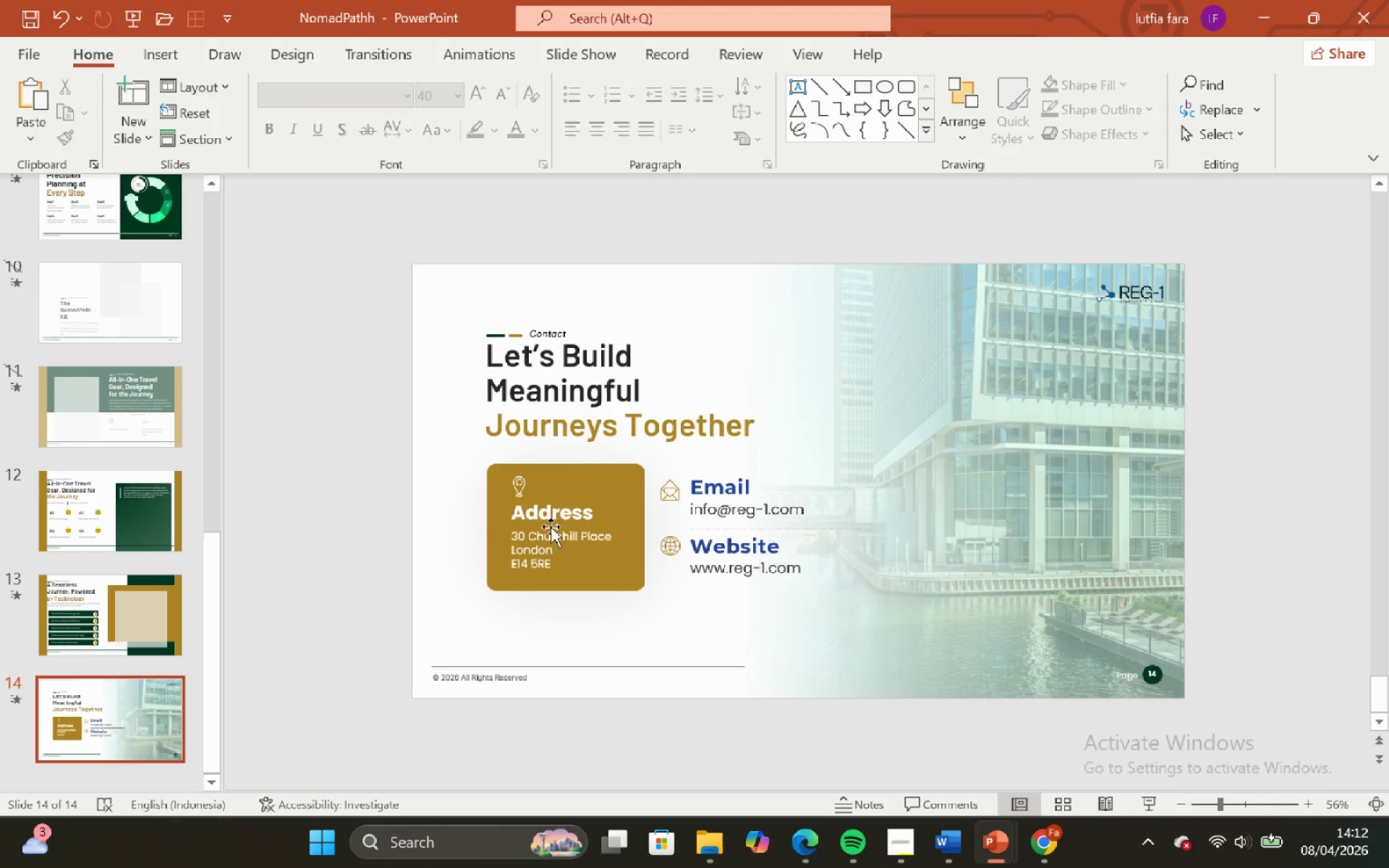 
triple_click([551, 527])
 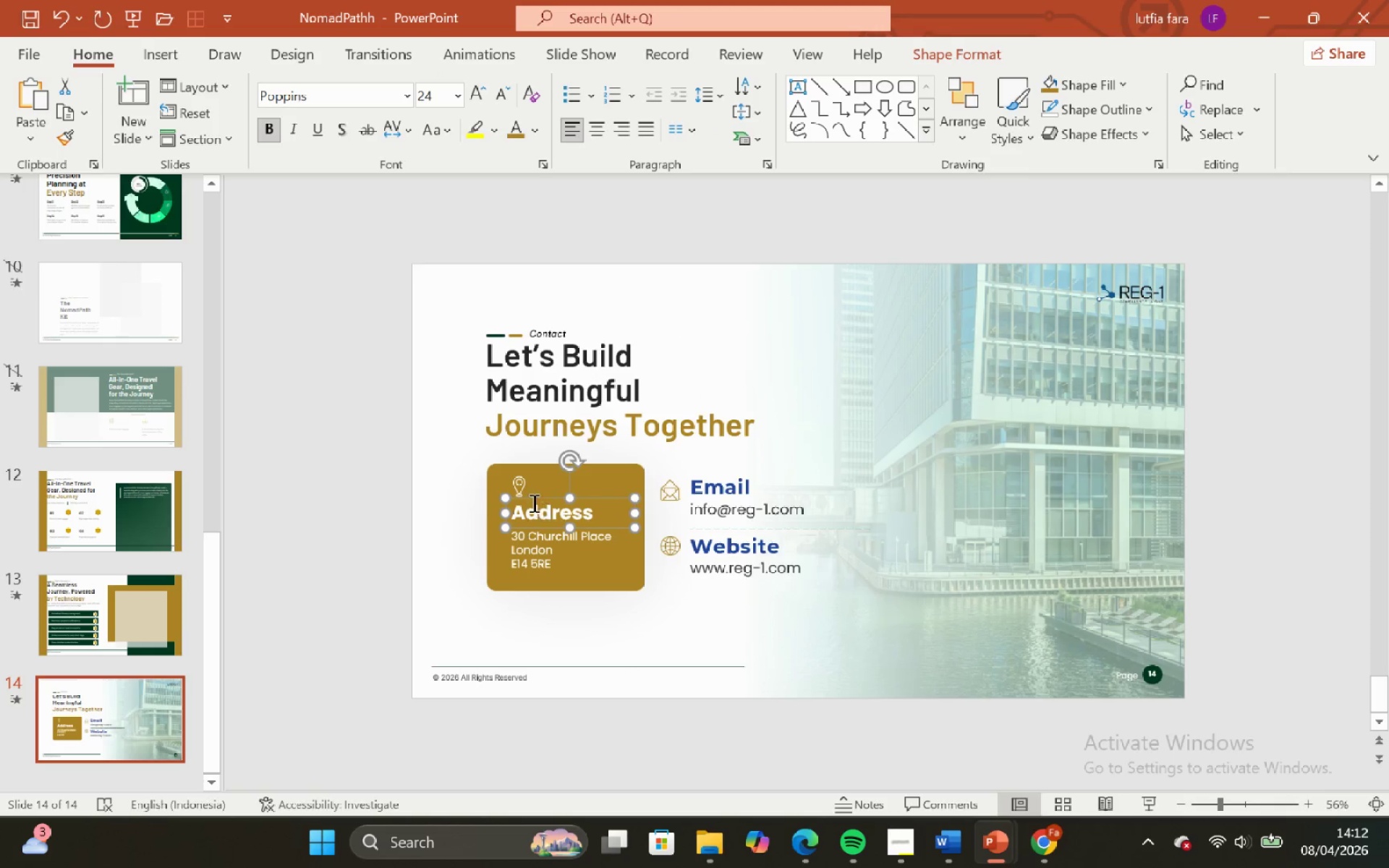 
hold_key(key=ShiftLeft, duration=0.5)
left_click([516, 484])
 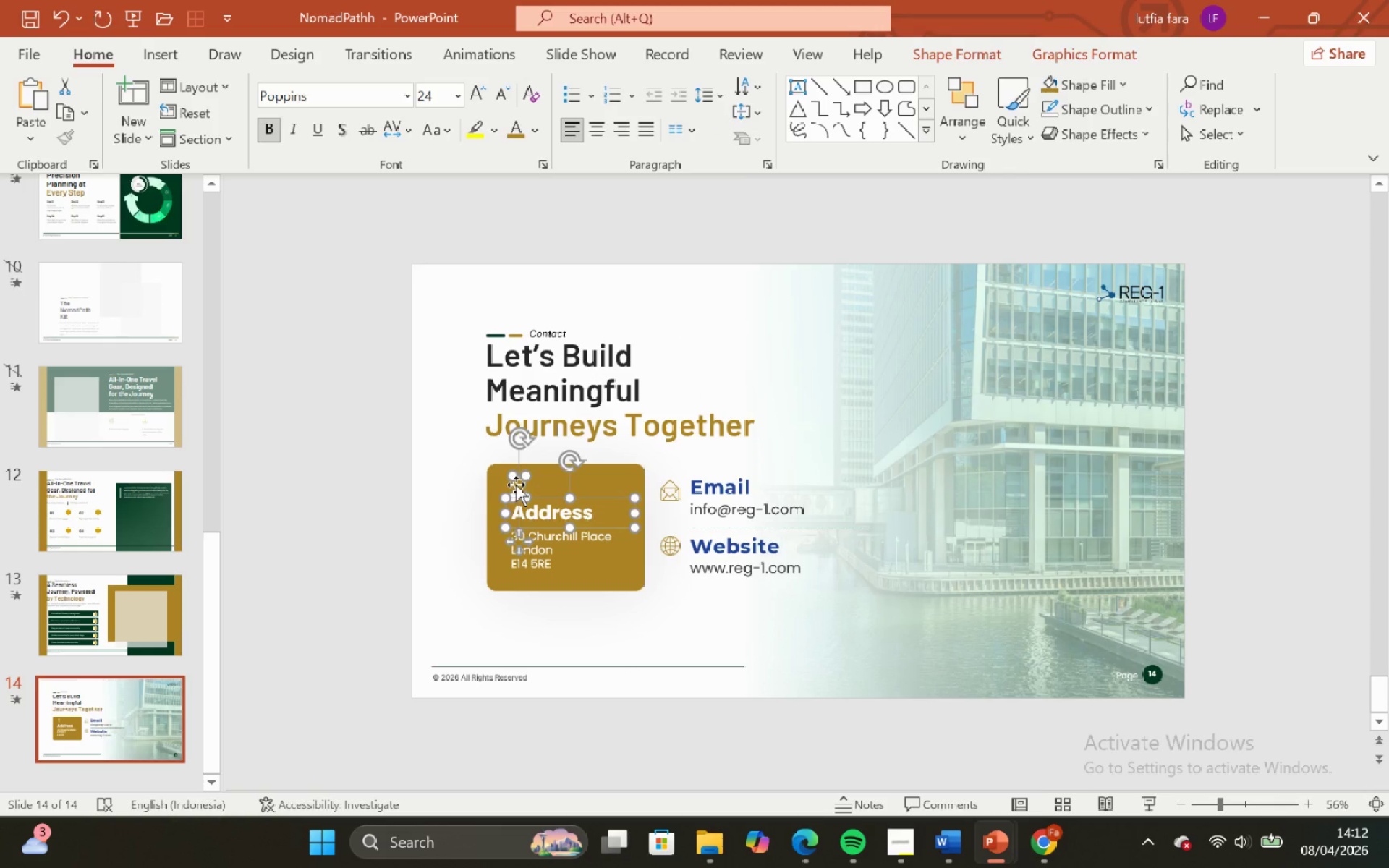 
key(Backspace)
 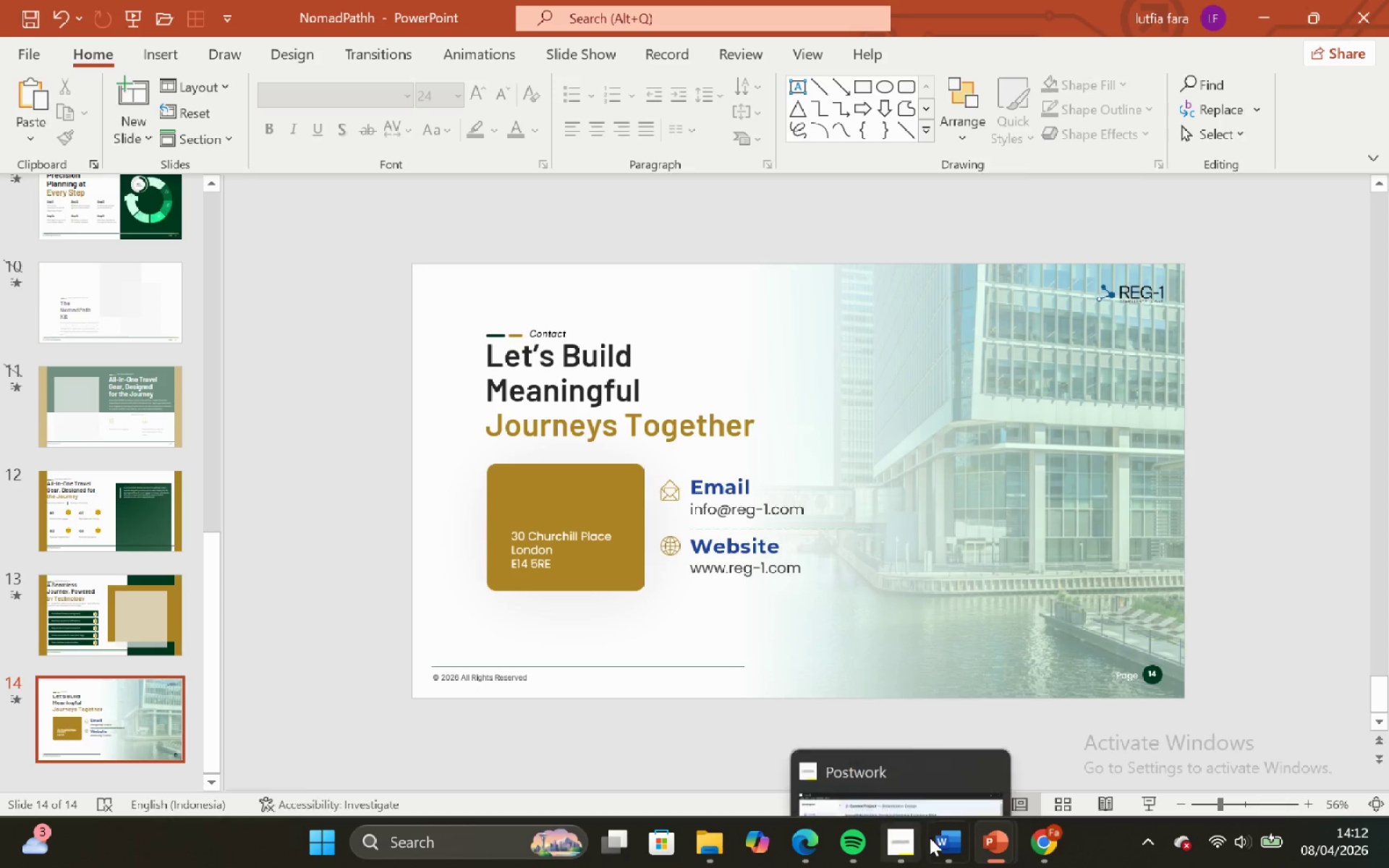 
left_click([943, 848])
 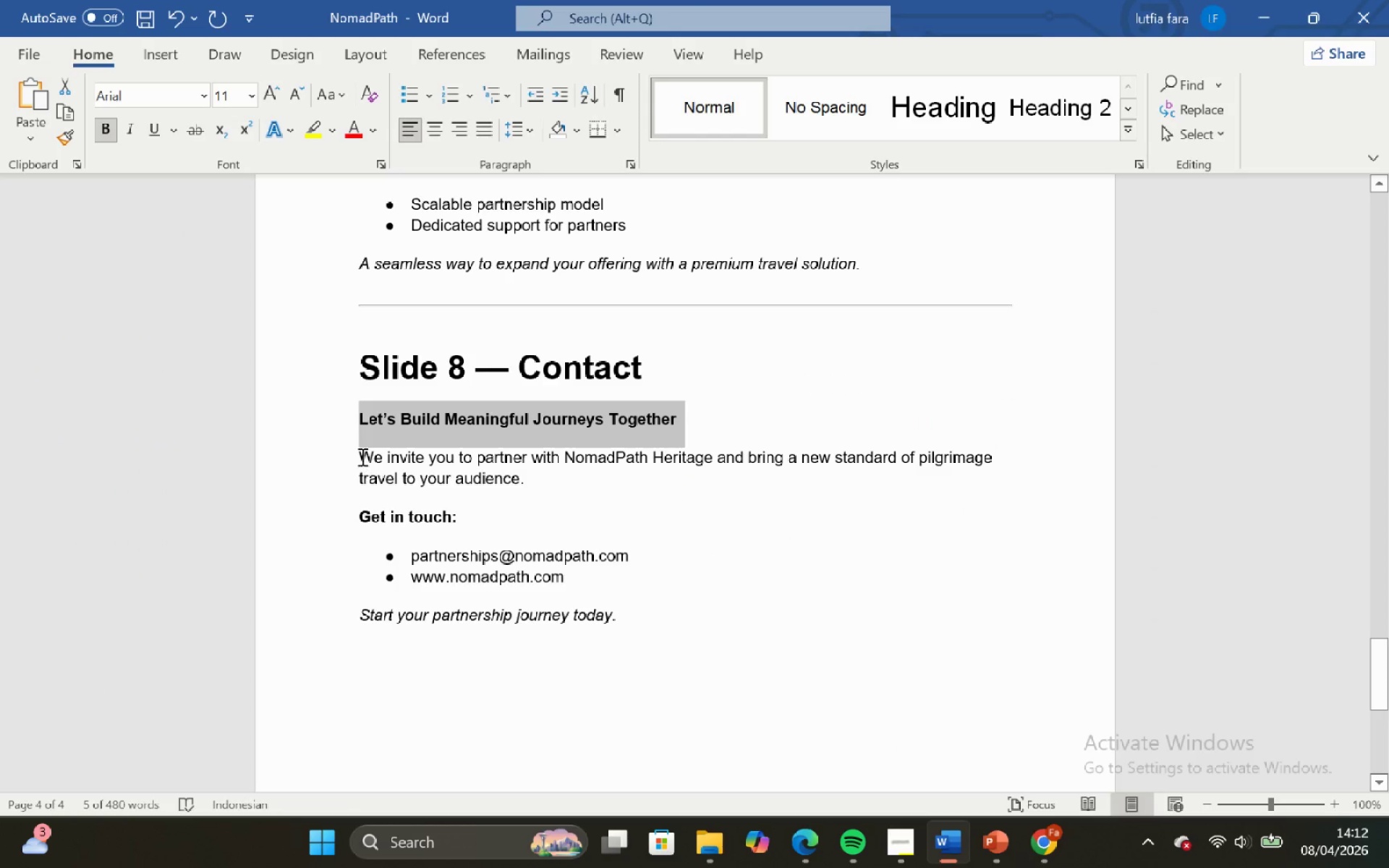 
left_click_drag(start_coordinate=[352, 451], to_coordinate=[538, 475])
 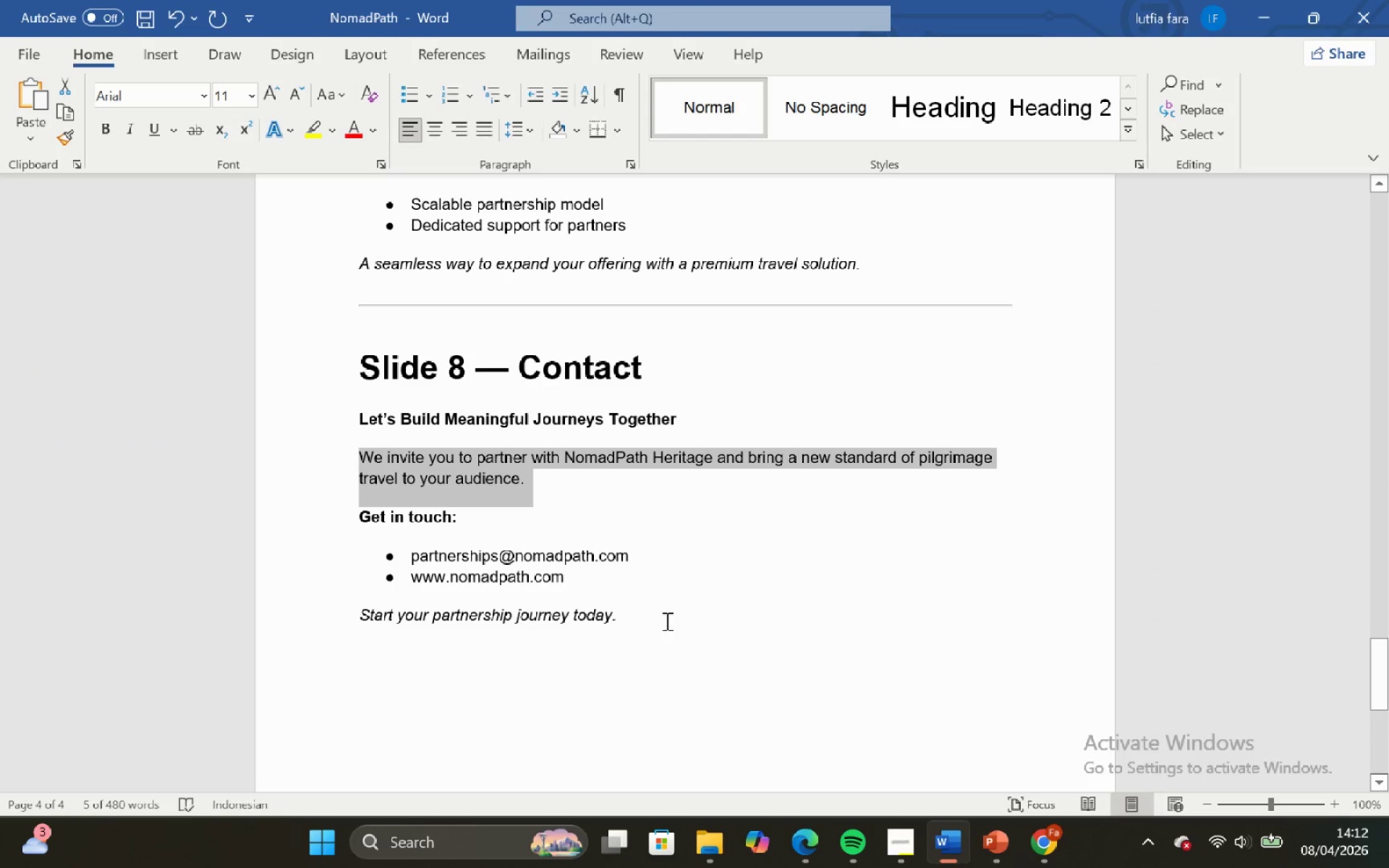 
key(Control+C)
 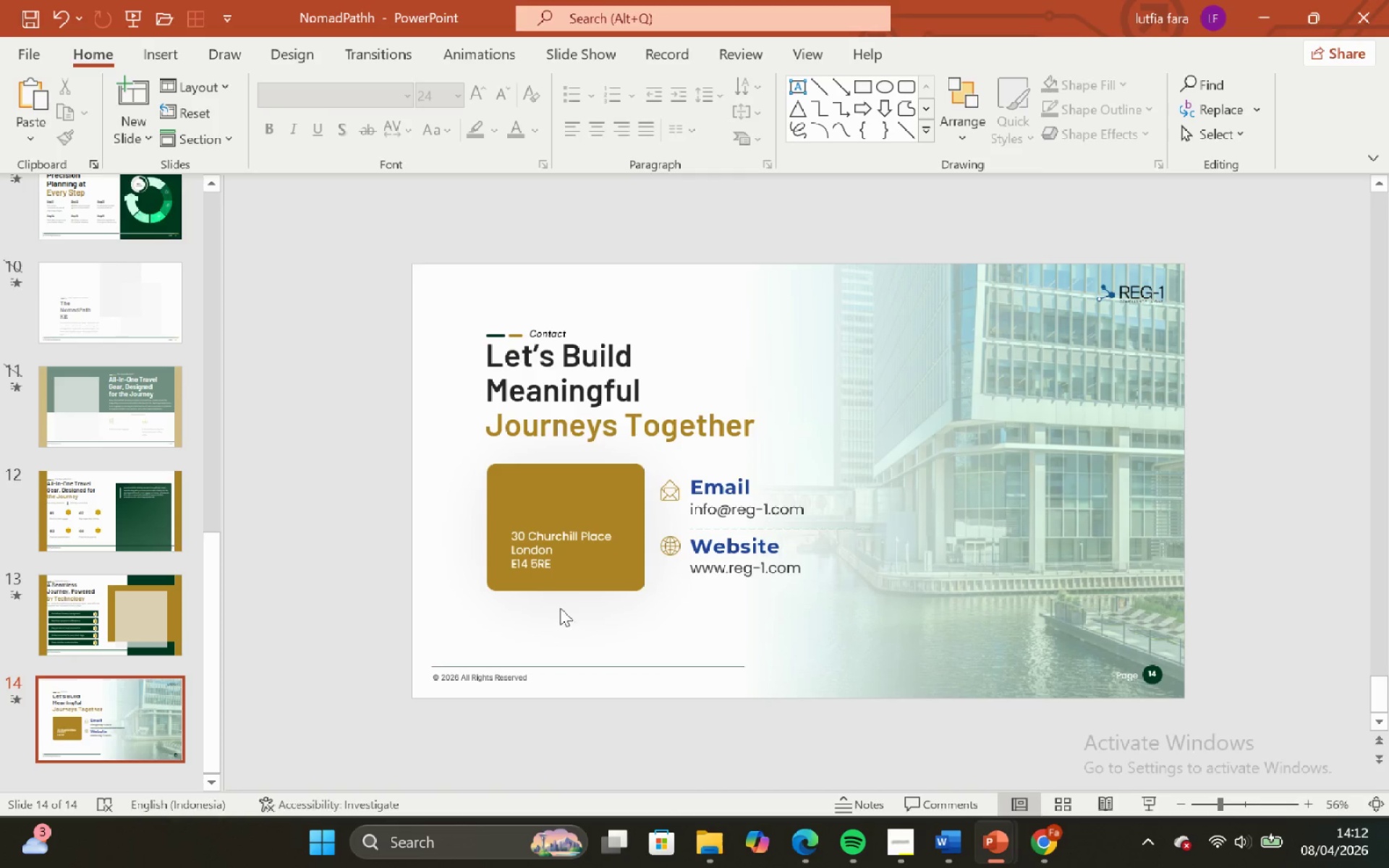 
key(Control+A)
 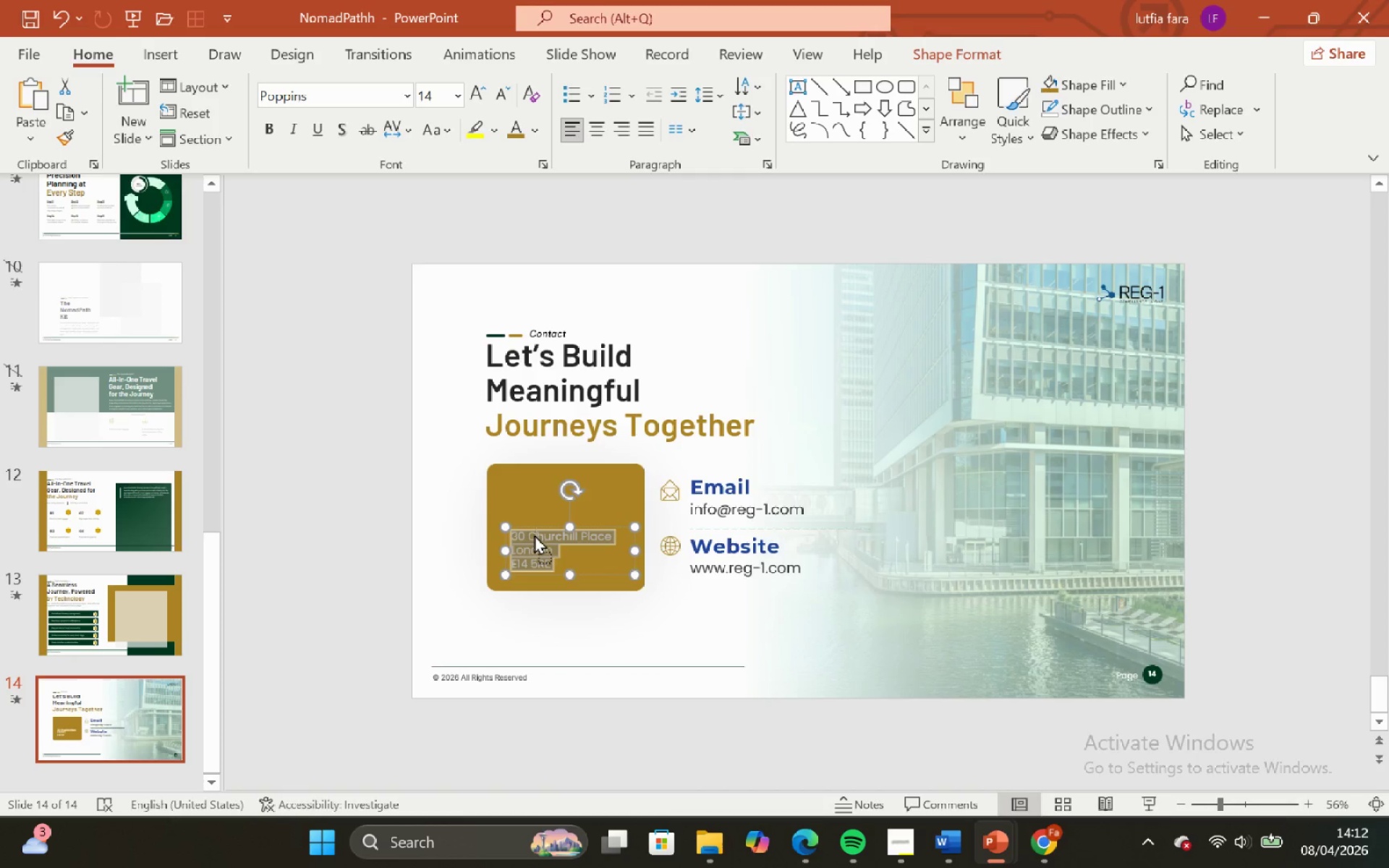 
right_click([534, 534])
 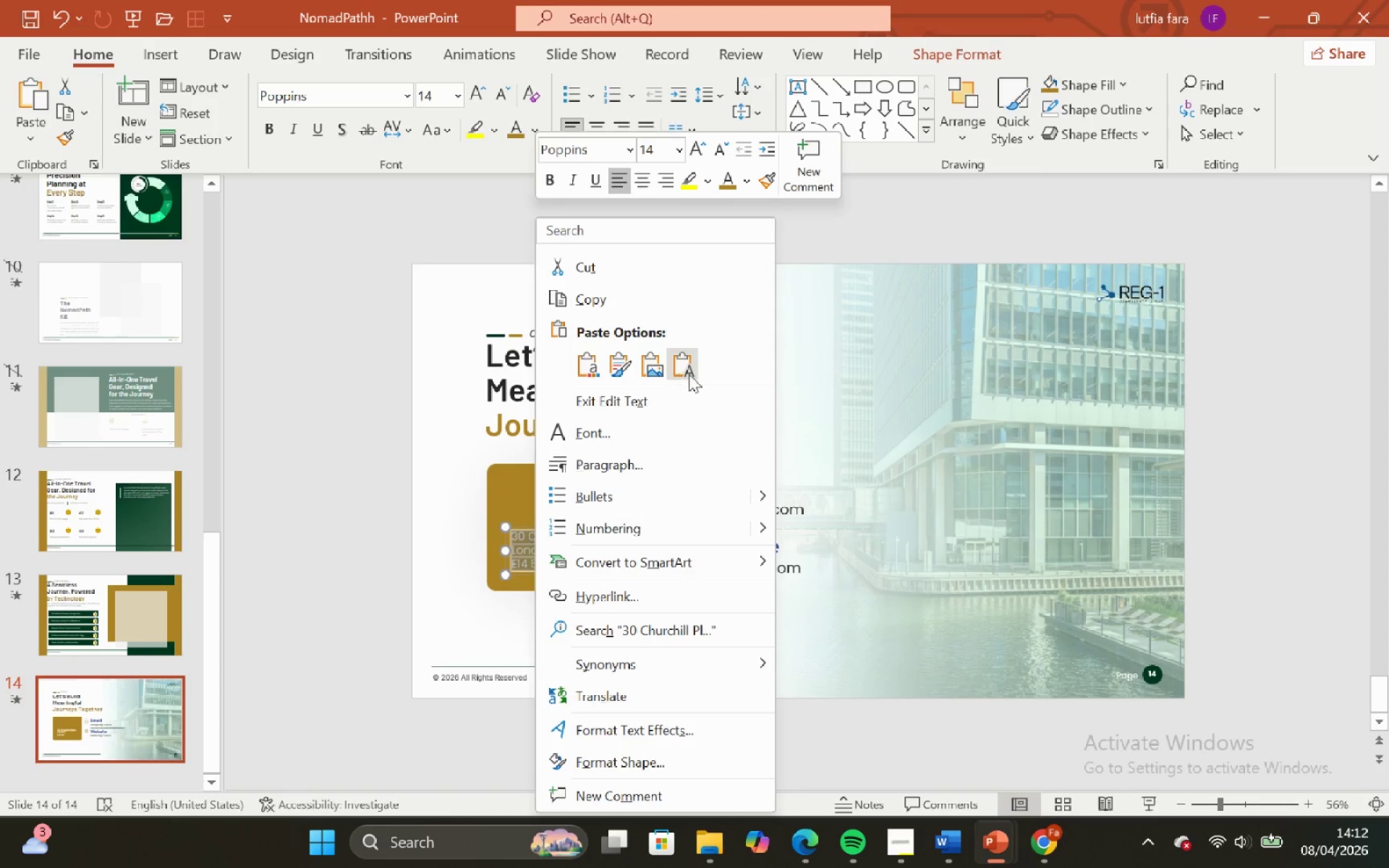 
left_click([689, 374])
 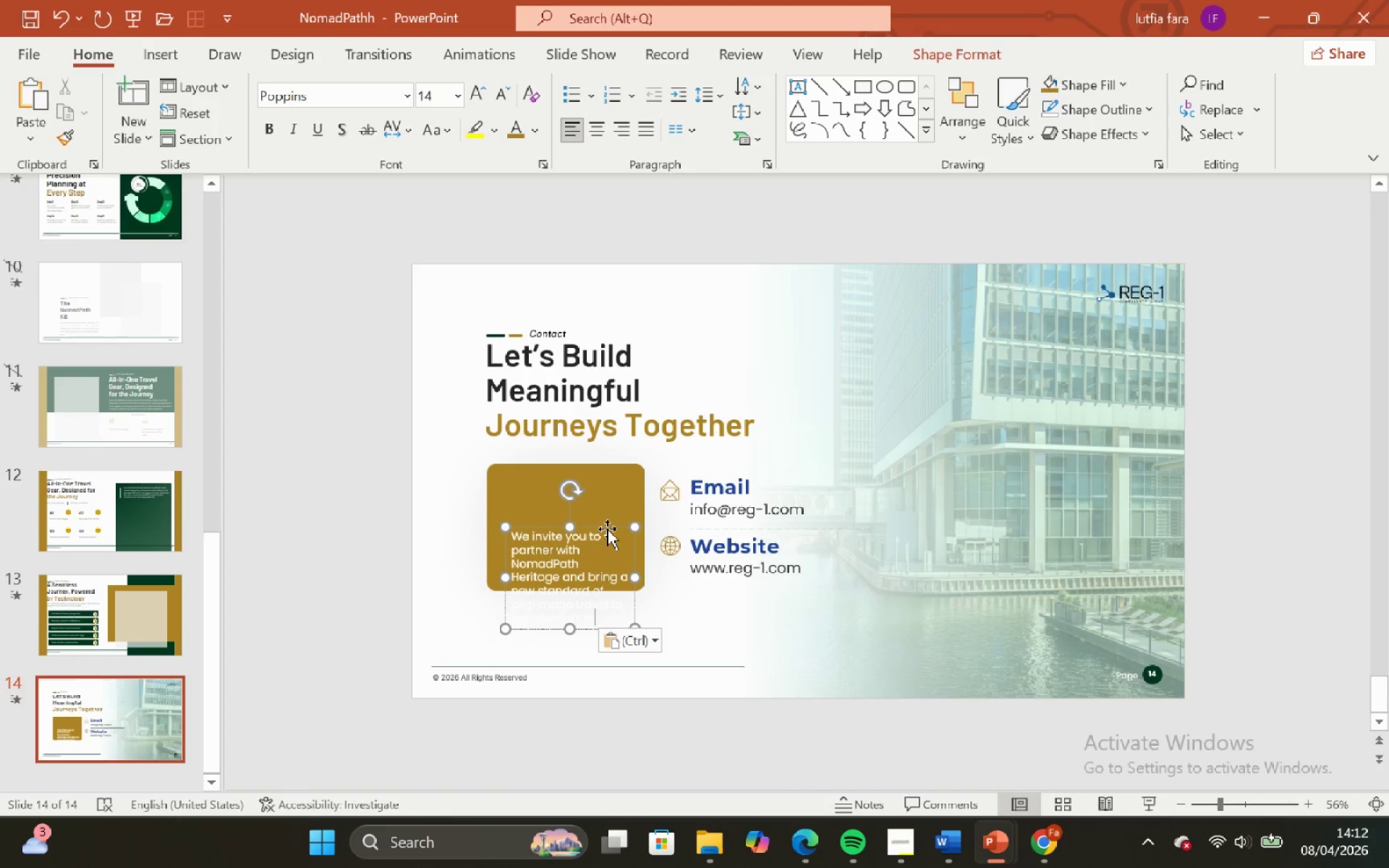 
left_click_drag(start_coordinate=[605, 527], to_coordinate=[598, 481])
 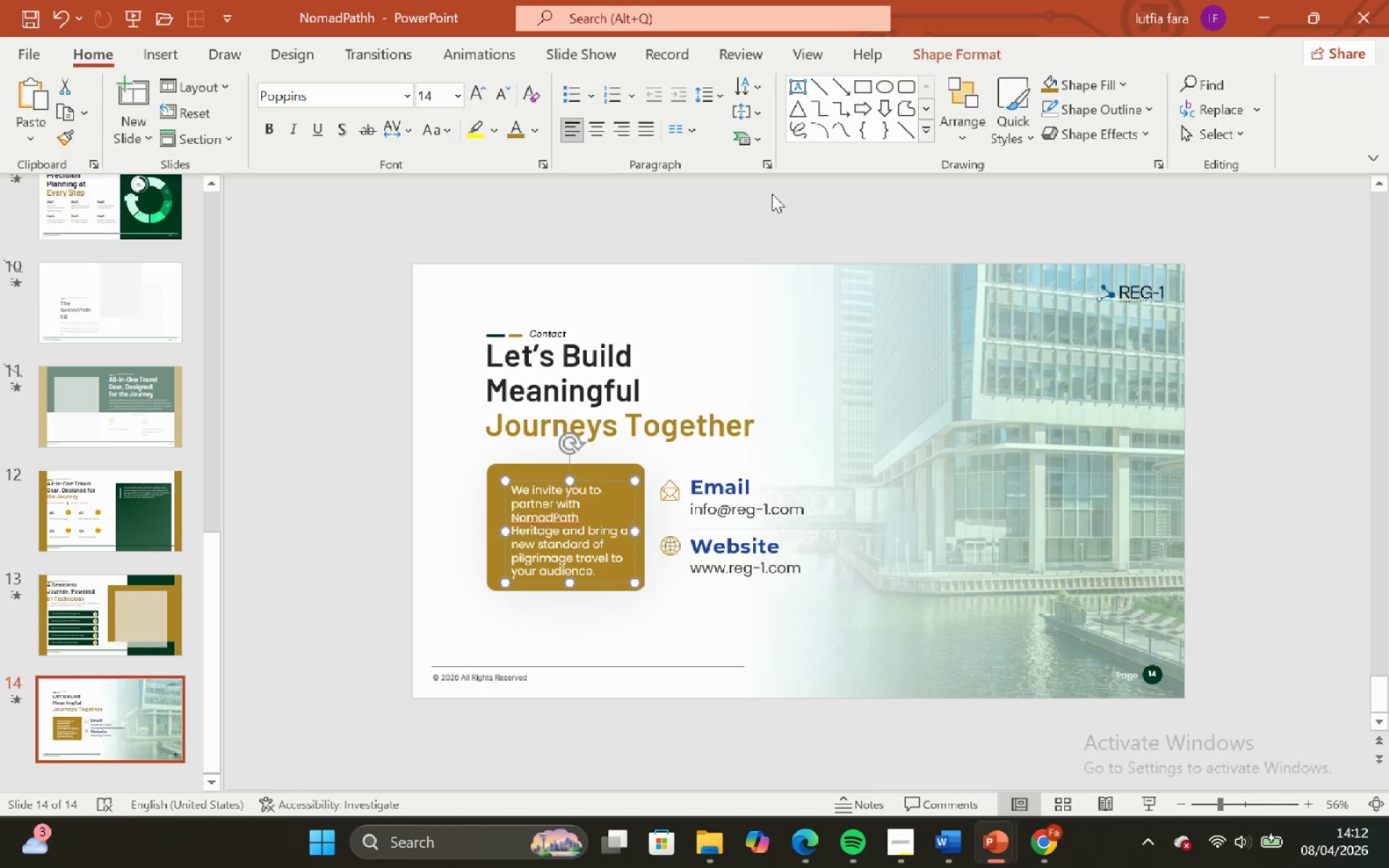 
hold_key(key=ShiftLeft, duration=1.7)
 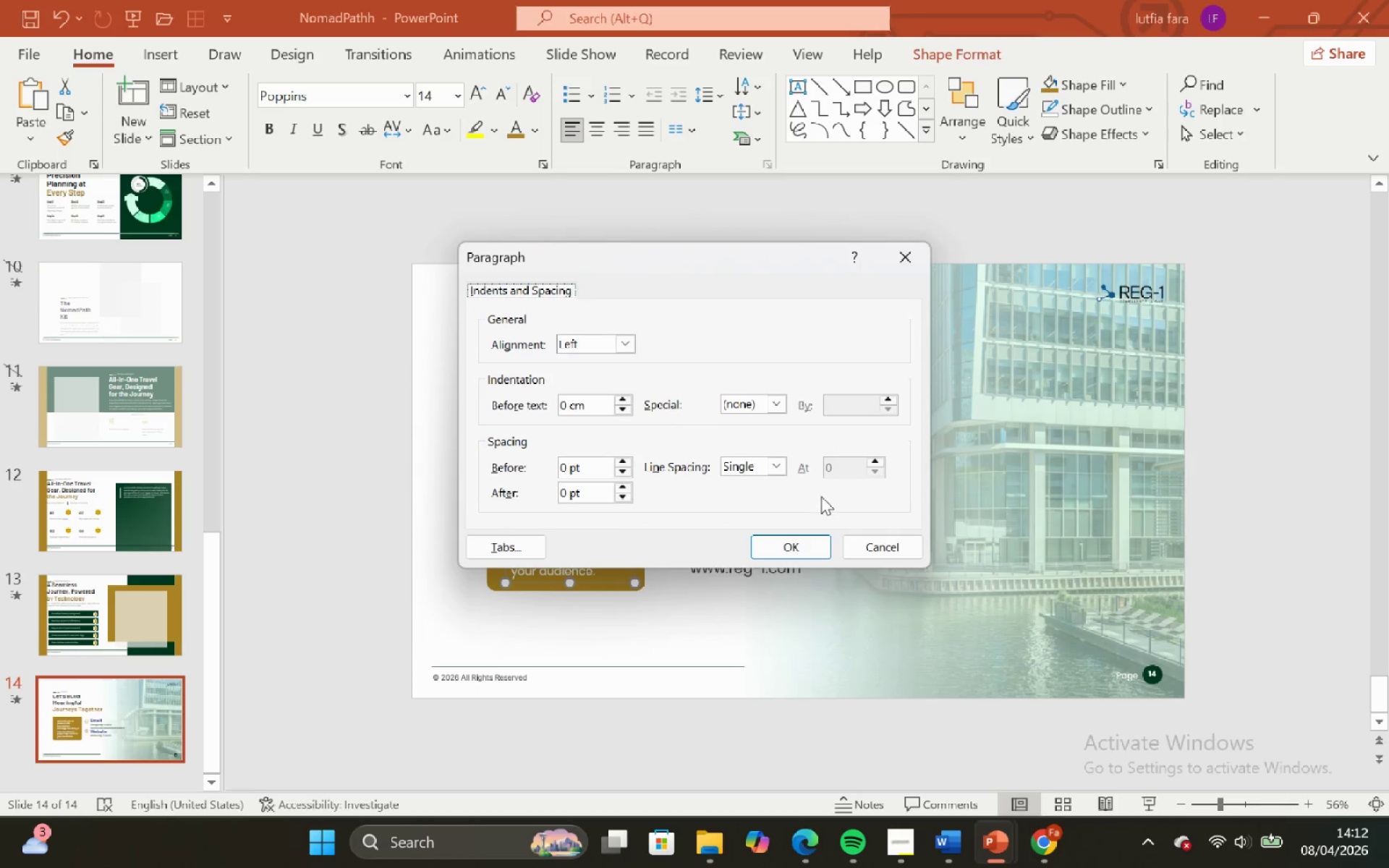 
left_click([786, 470])
 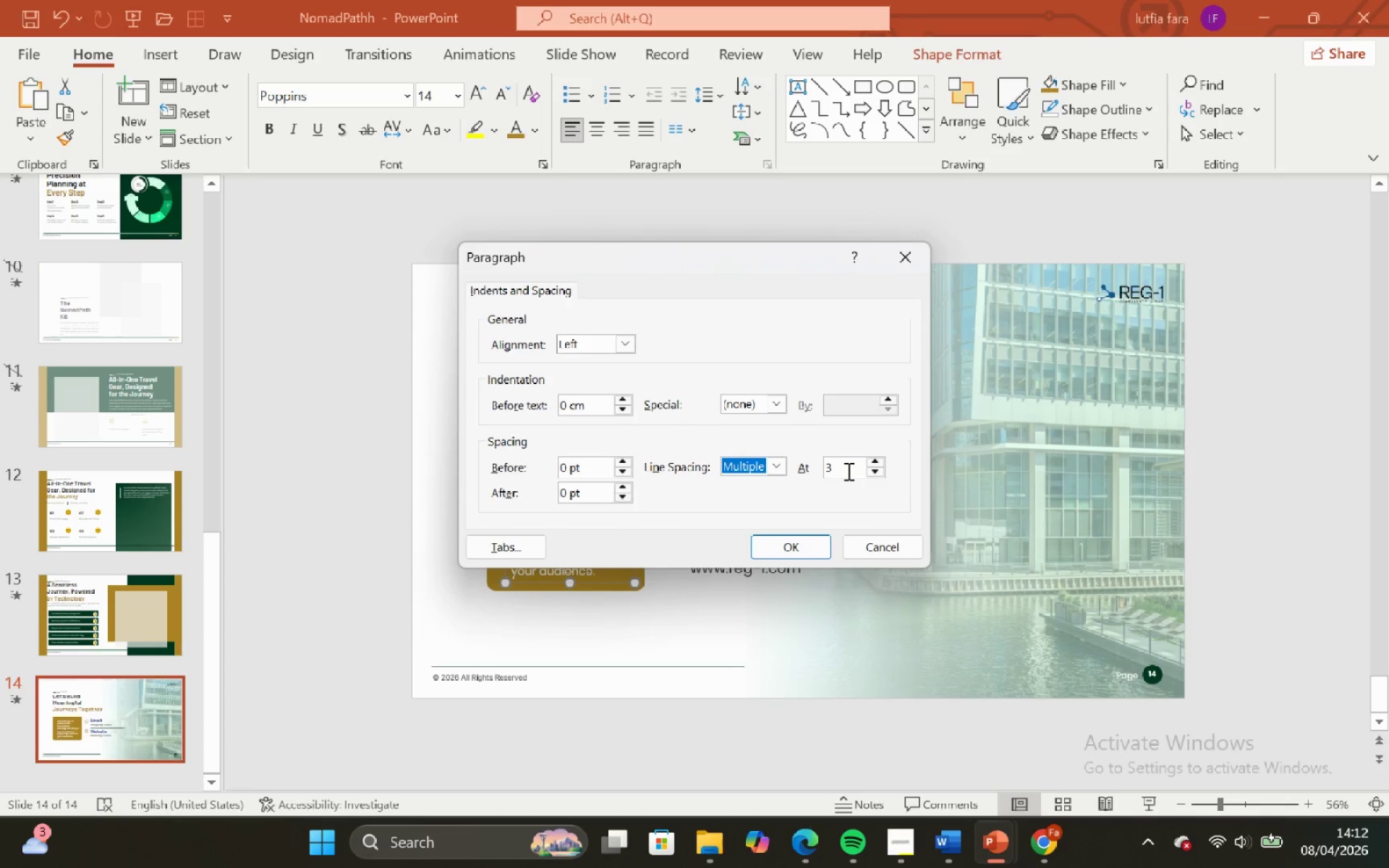 
left_click_drag(start_coordinate=[844, 470], to_coordinate=[794, 469])
 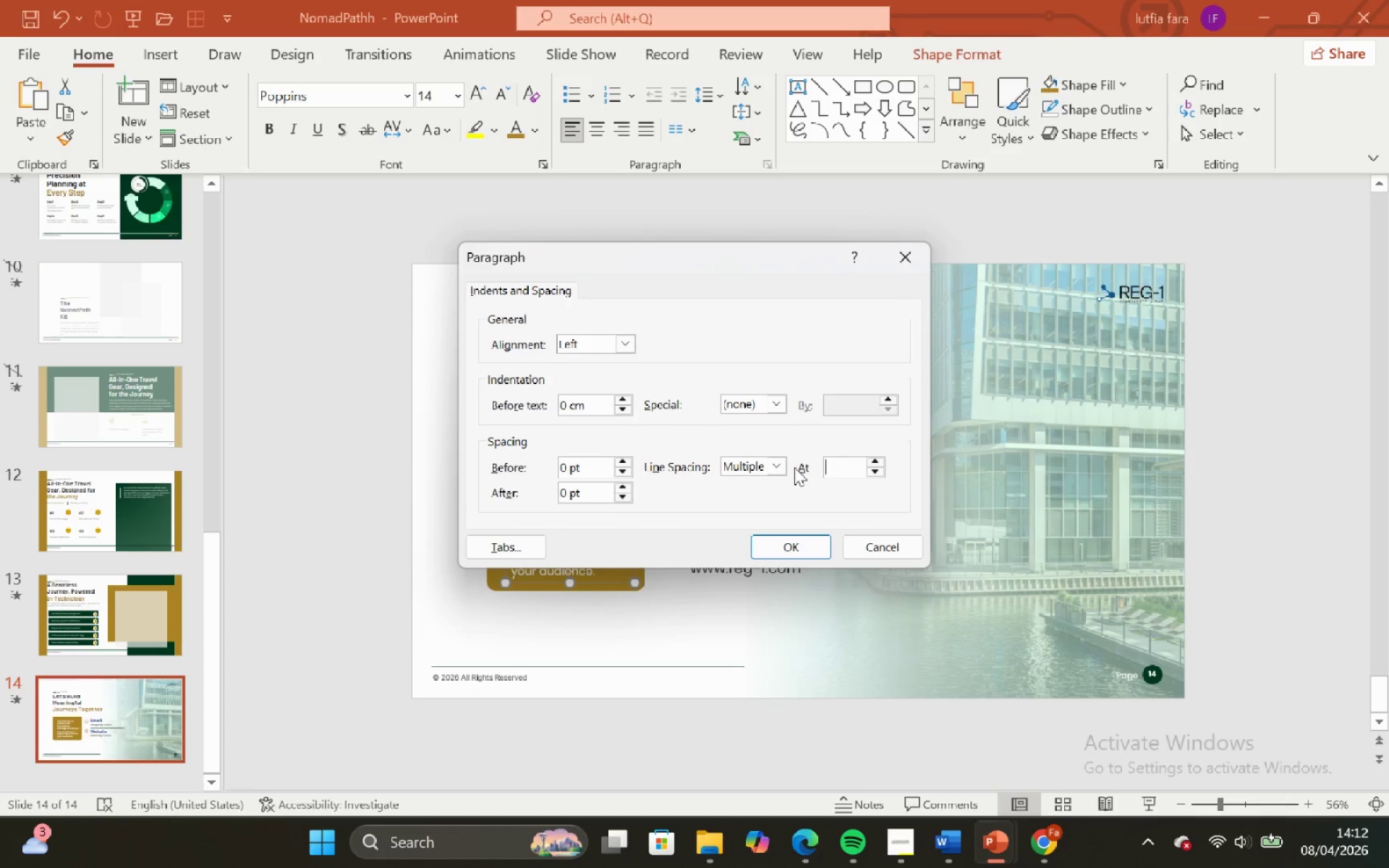 
key(Backspace)
 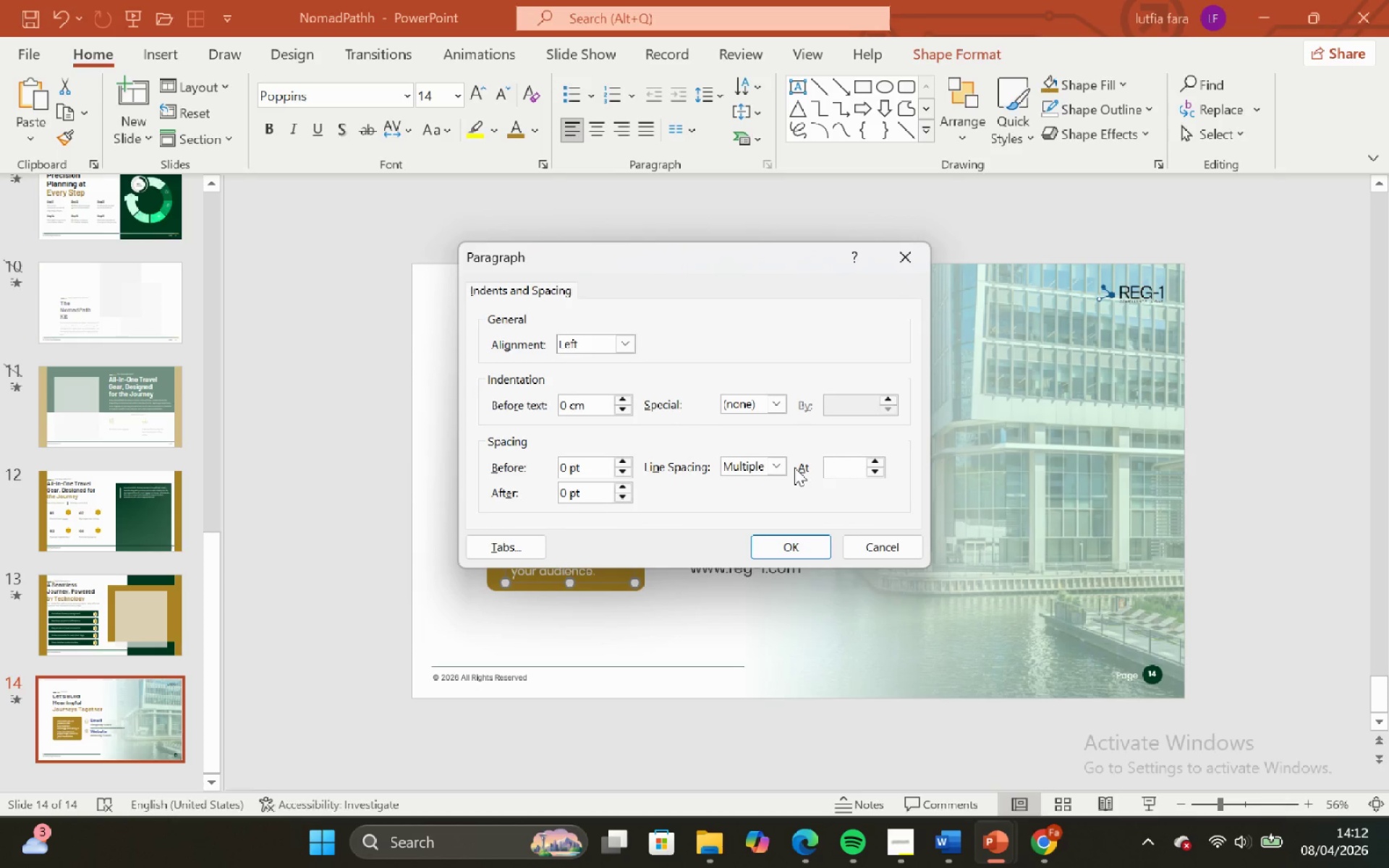 
key(1)
 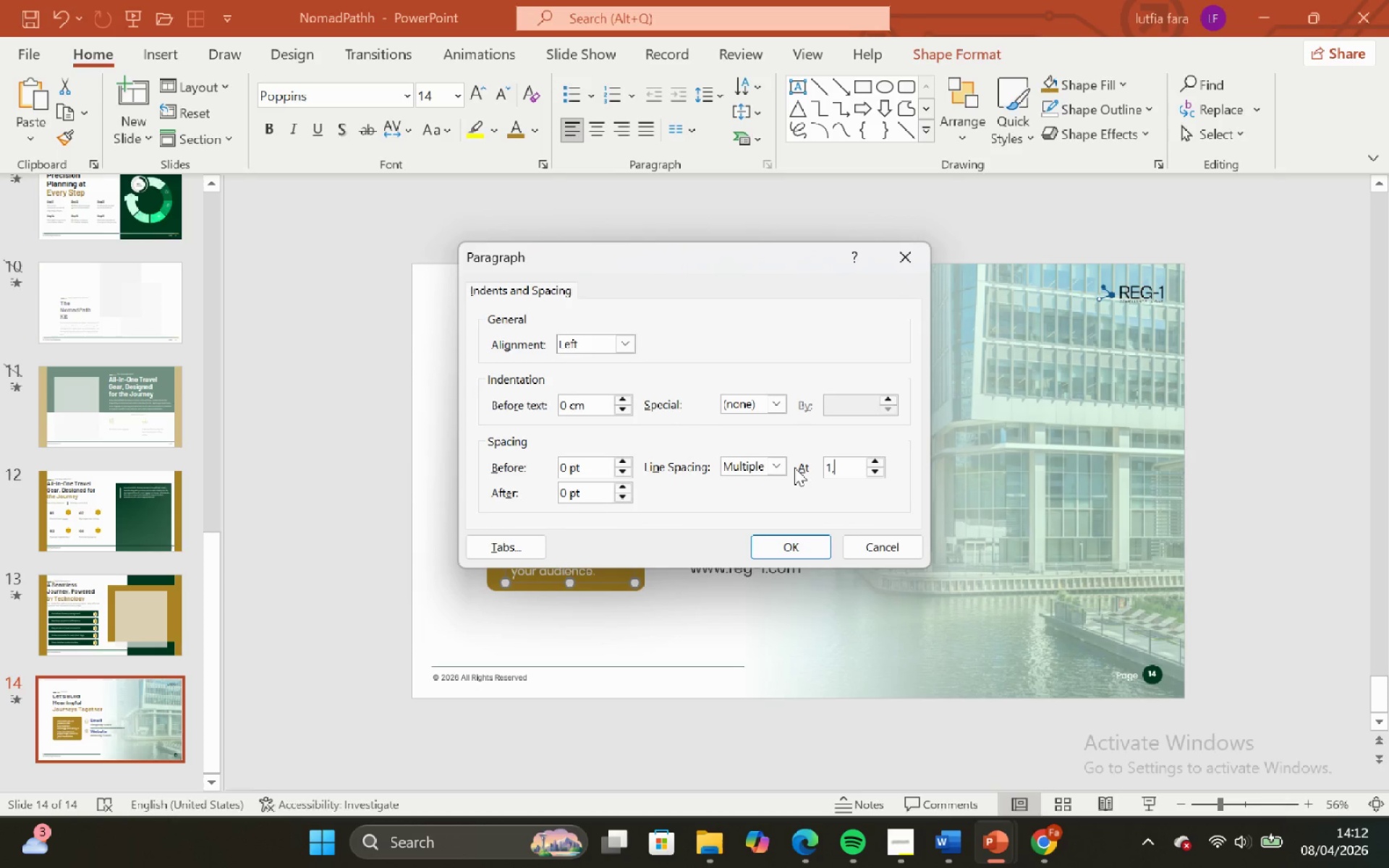 
key(Comma)
 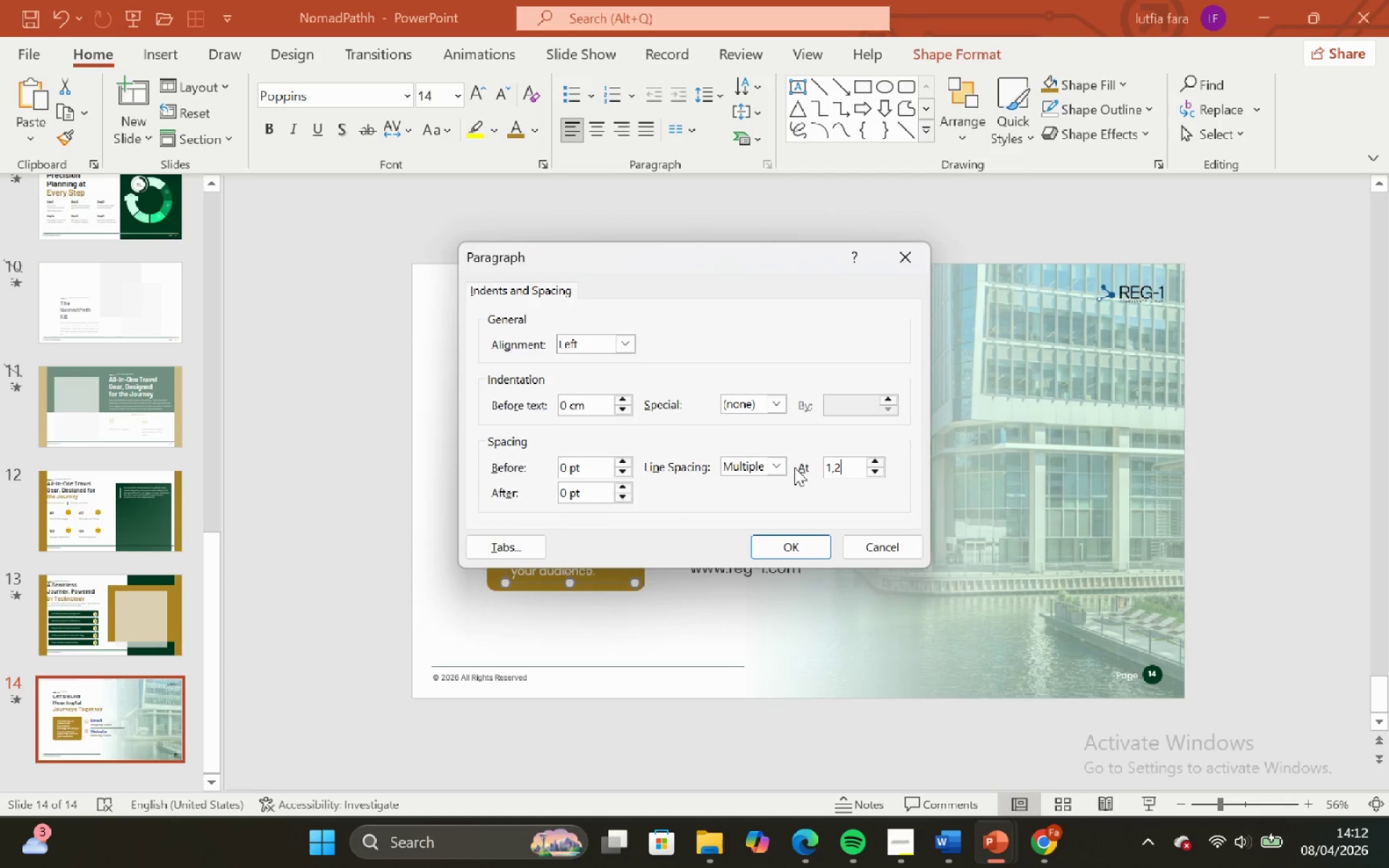 
key(2)
 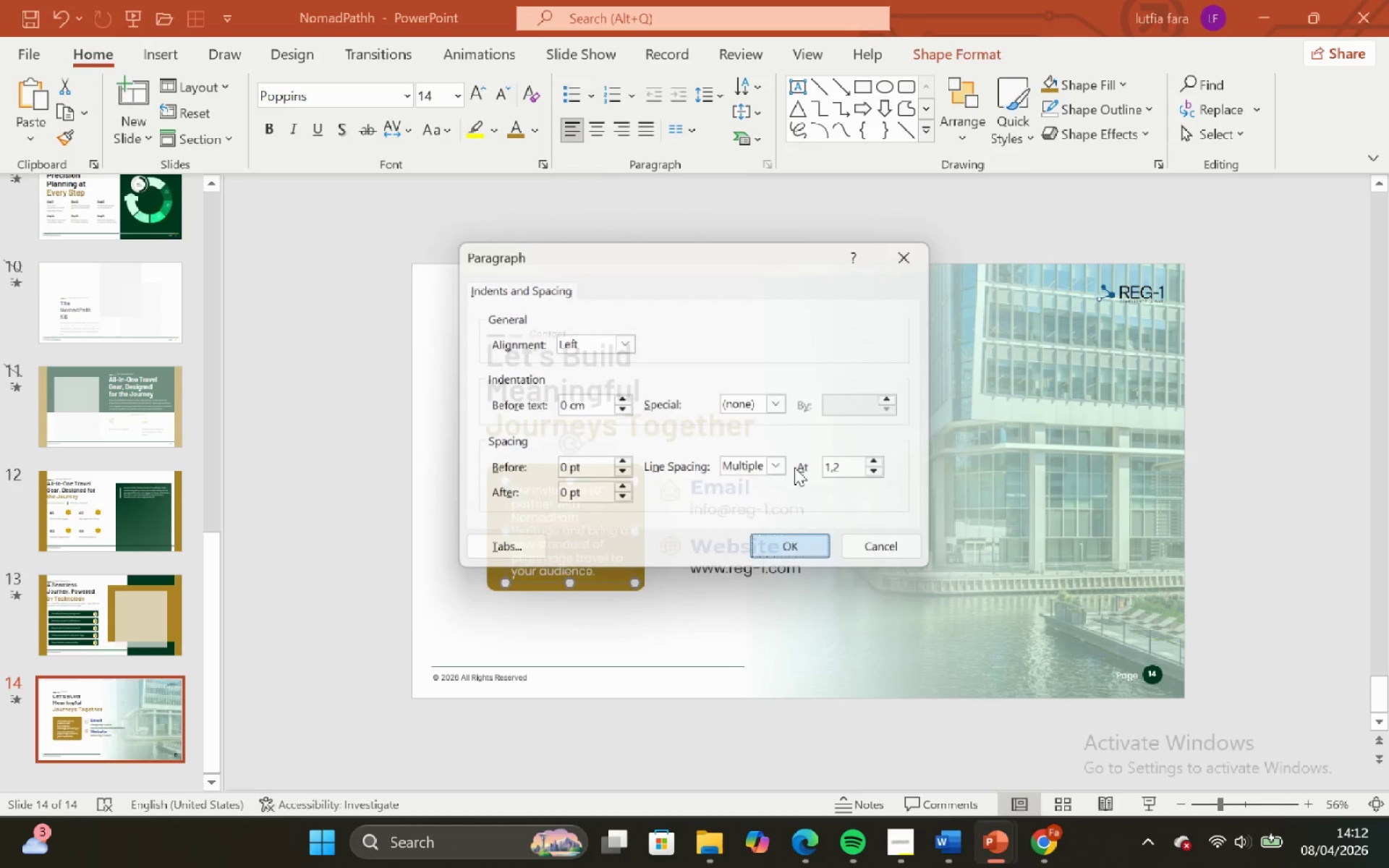 
key(Enter)
 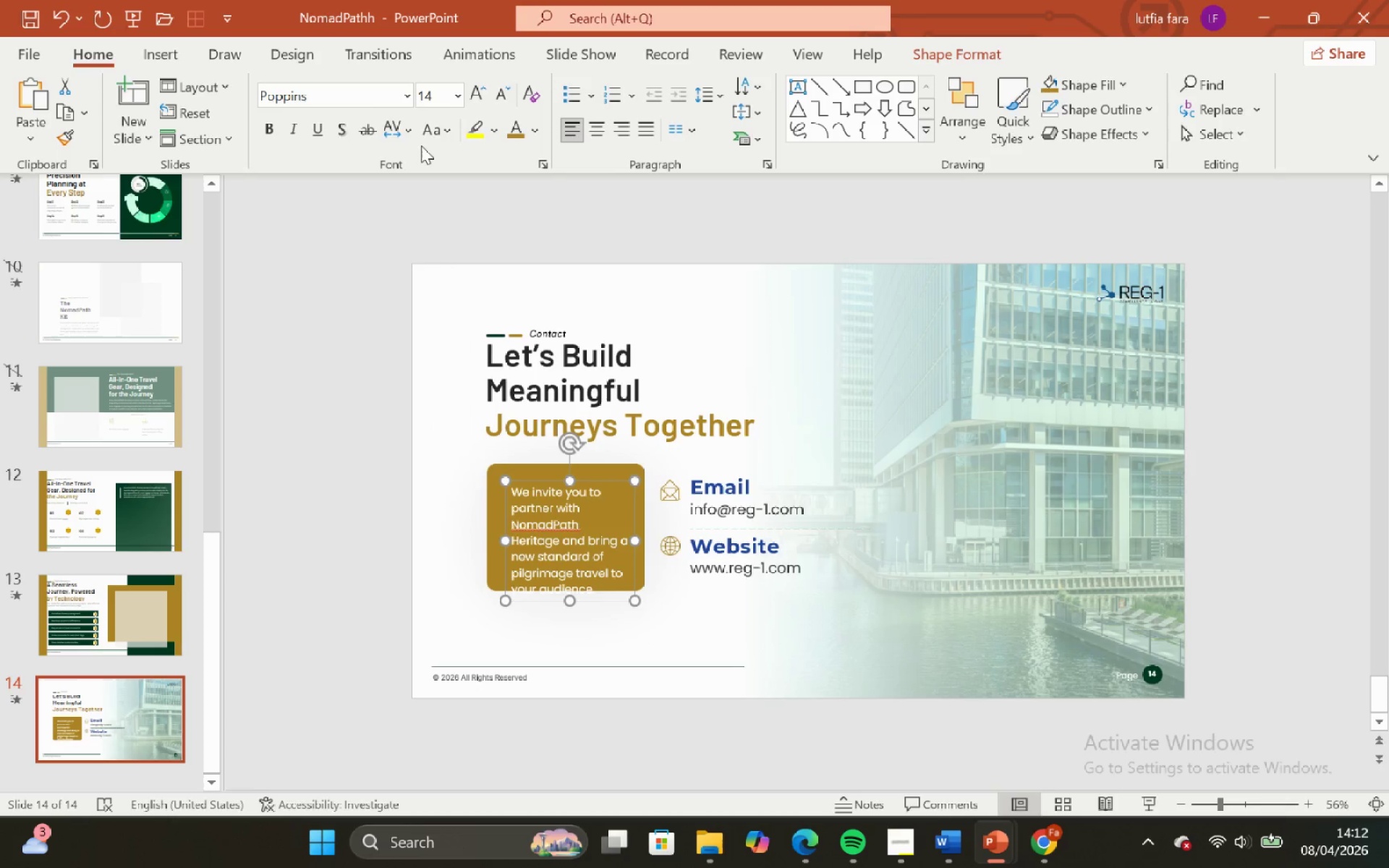 
left_click([402, 83])
 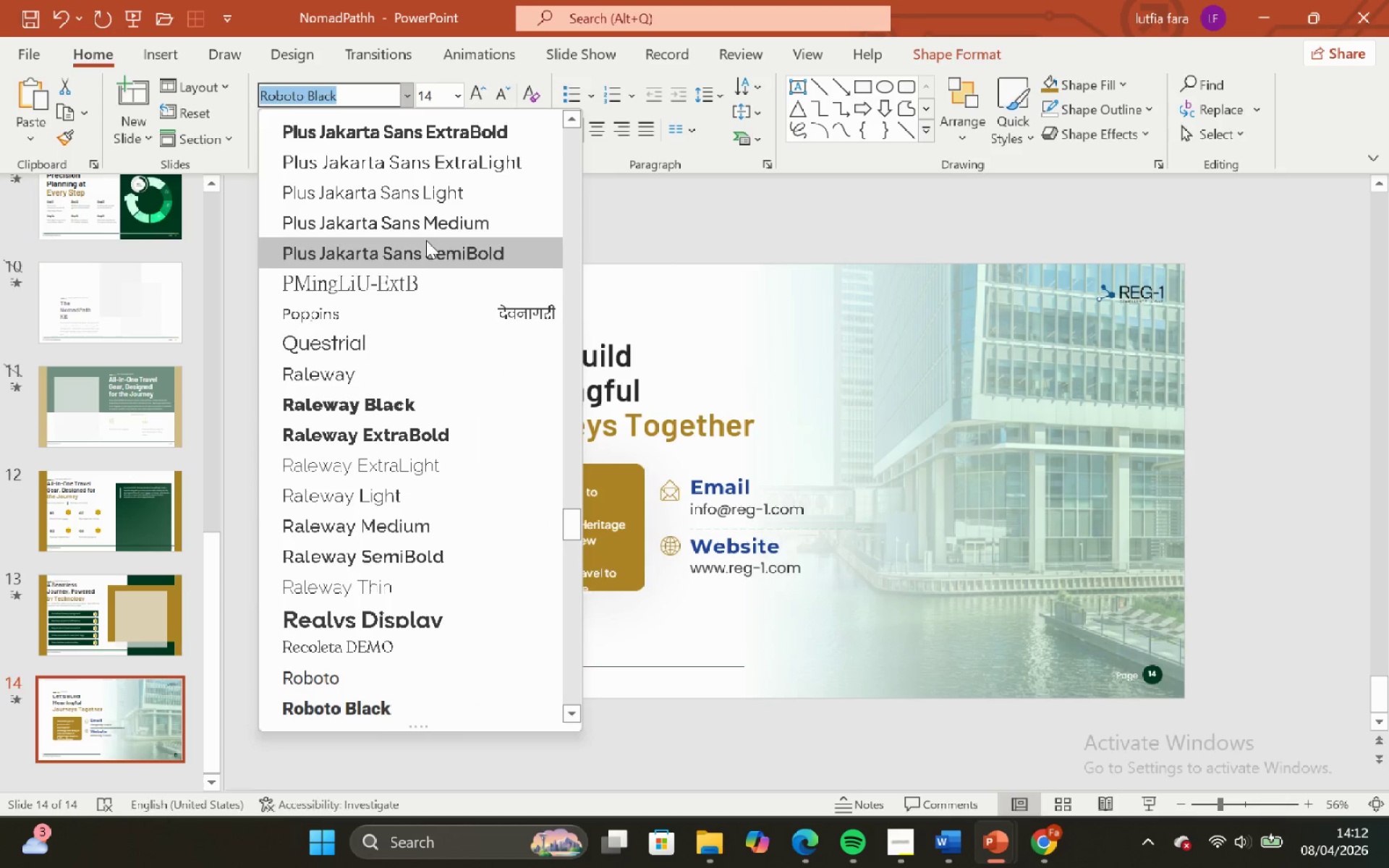 
scroll: coordinate [425, 228], scroll_direction: up, amount: 4.0
 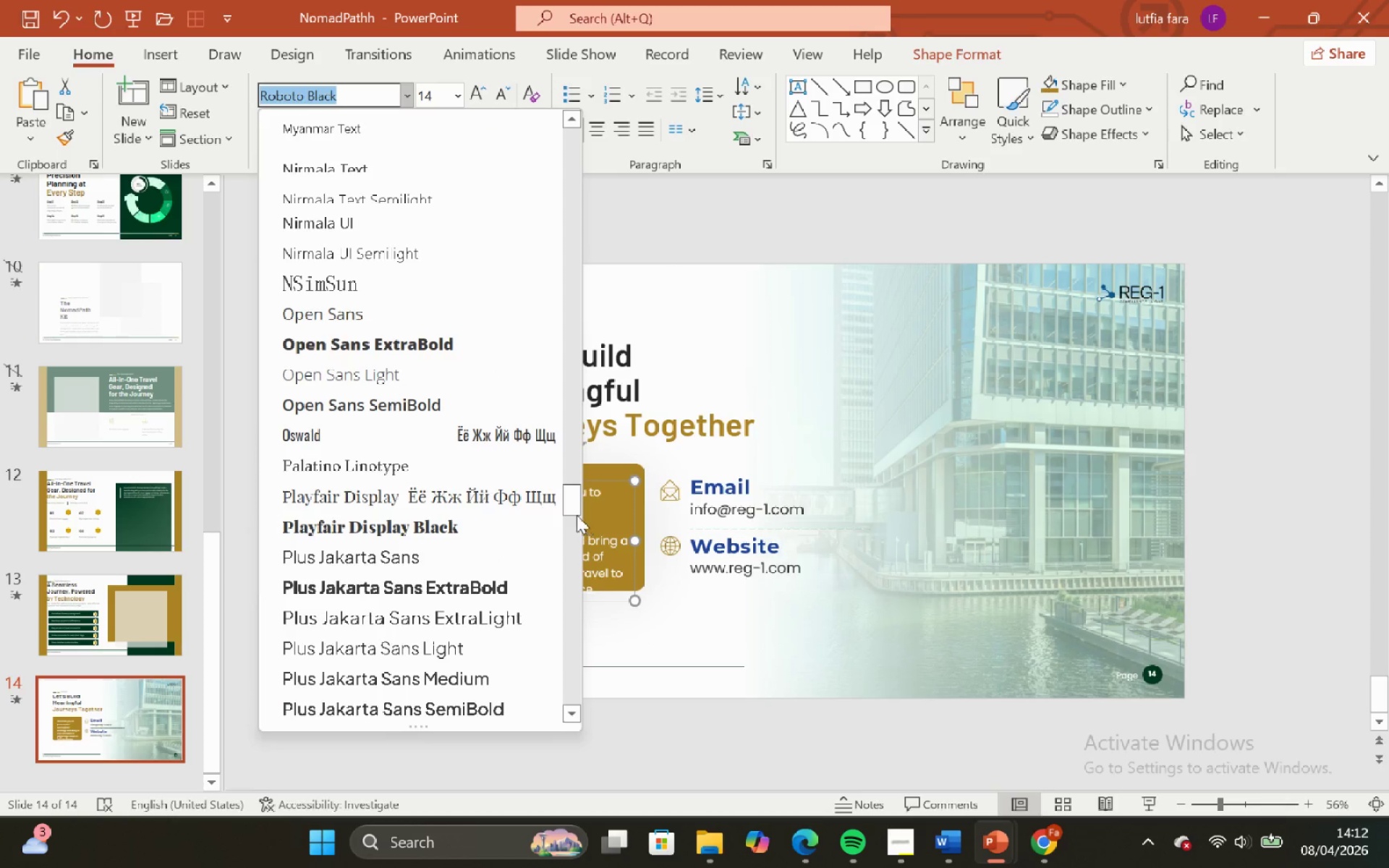 
left_click_drag(start_coordinate=[570, 506], to_coordinate=[543, 76])
 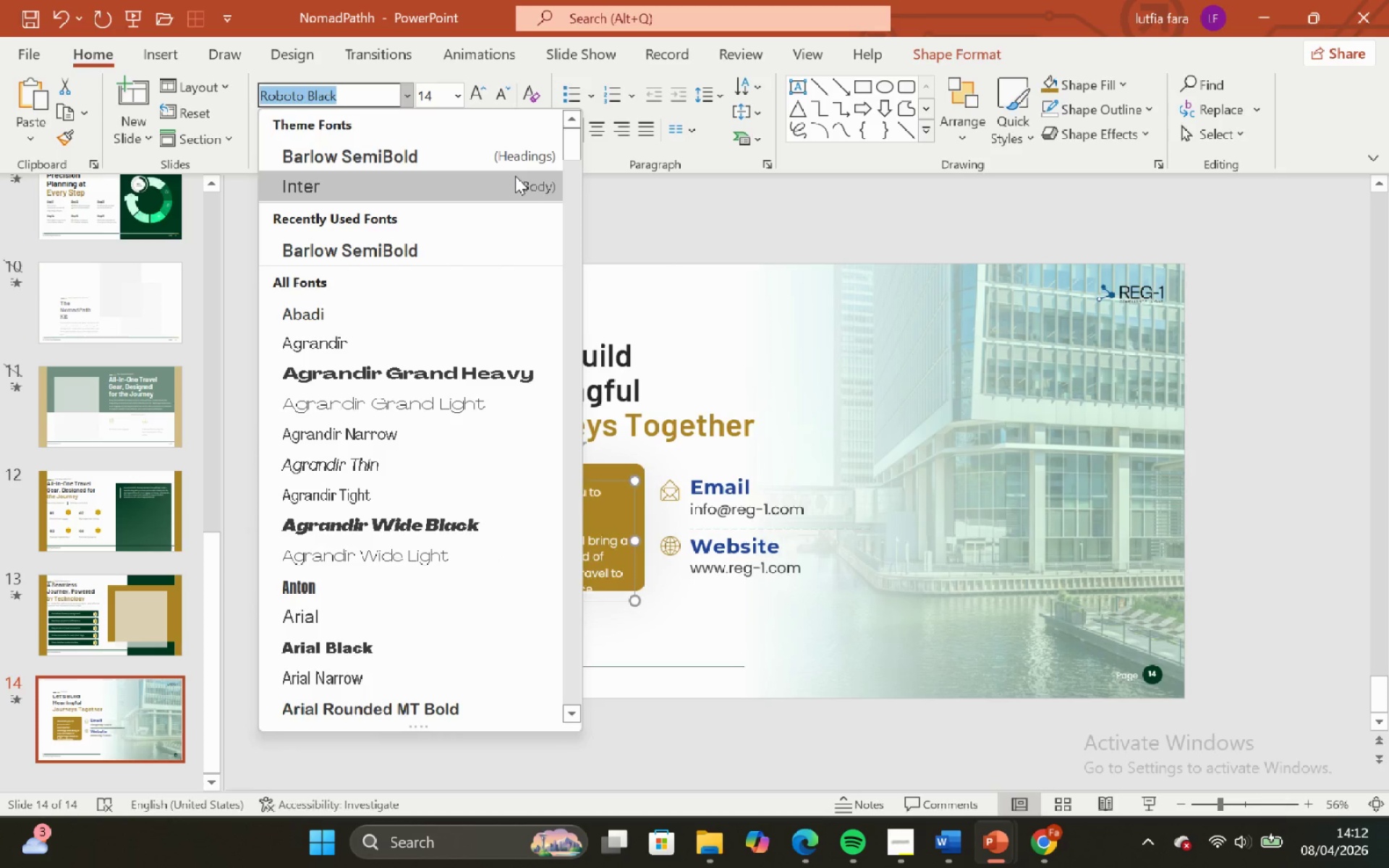 
left_click([515, 176])
 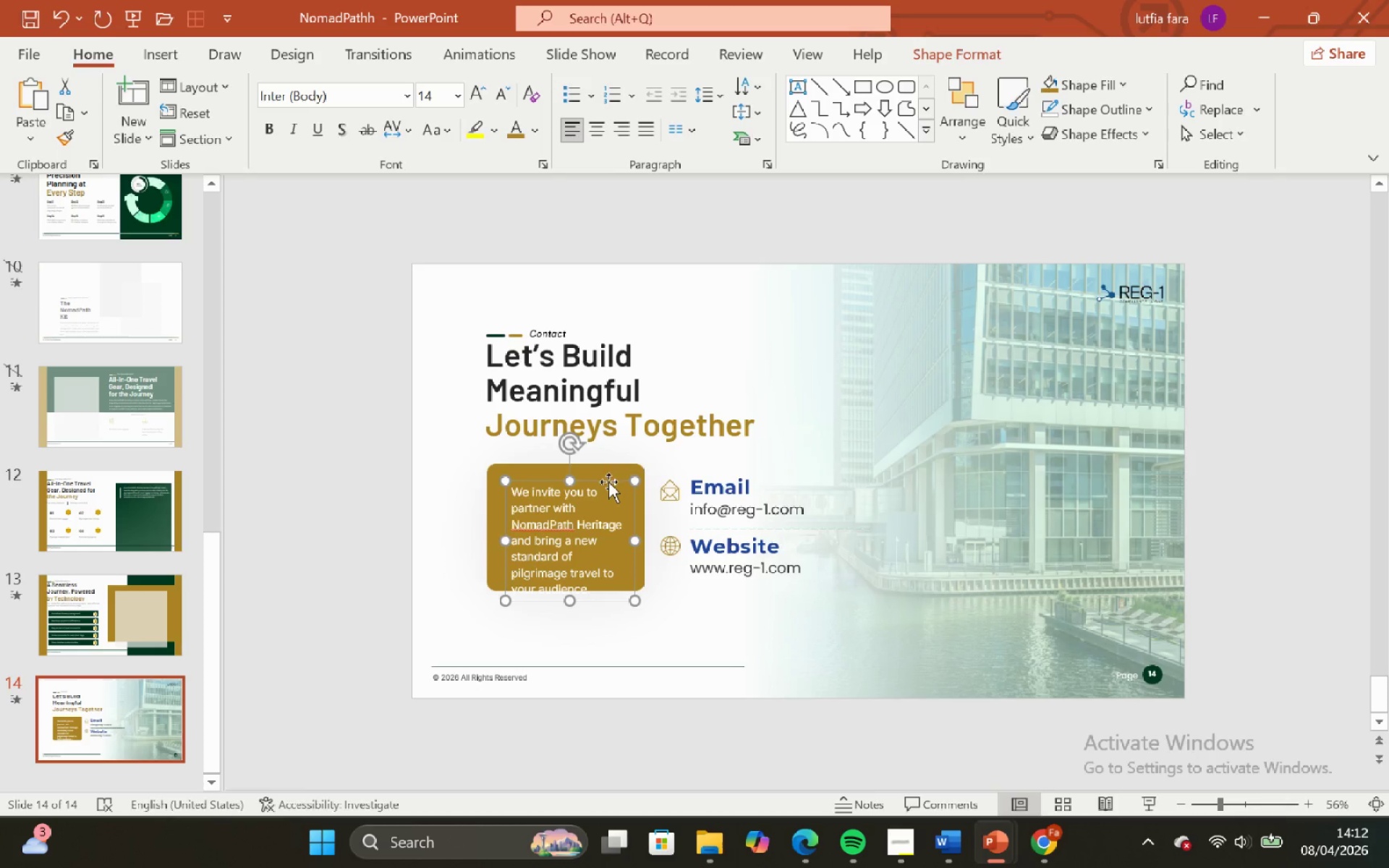 
hold_key(key=ShiftLeft, duration=1.66)
left_click_drag(start_coordinate=[610, 482], to_coordinate=[606, 472])
 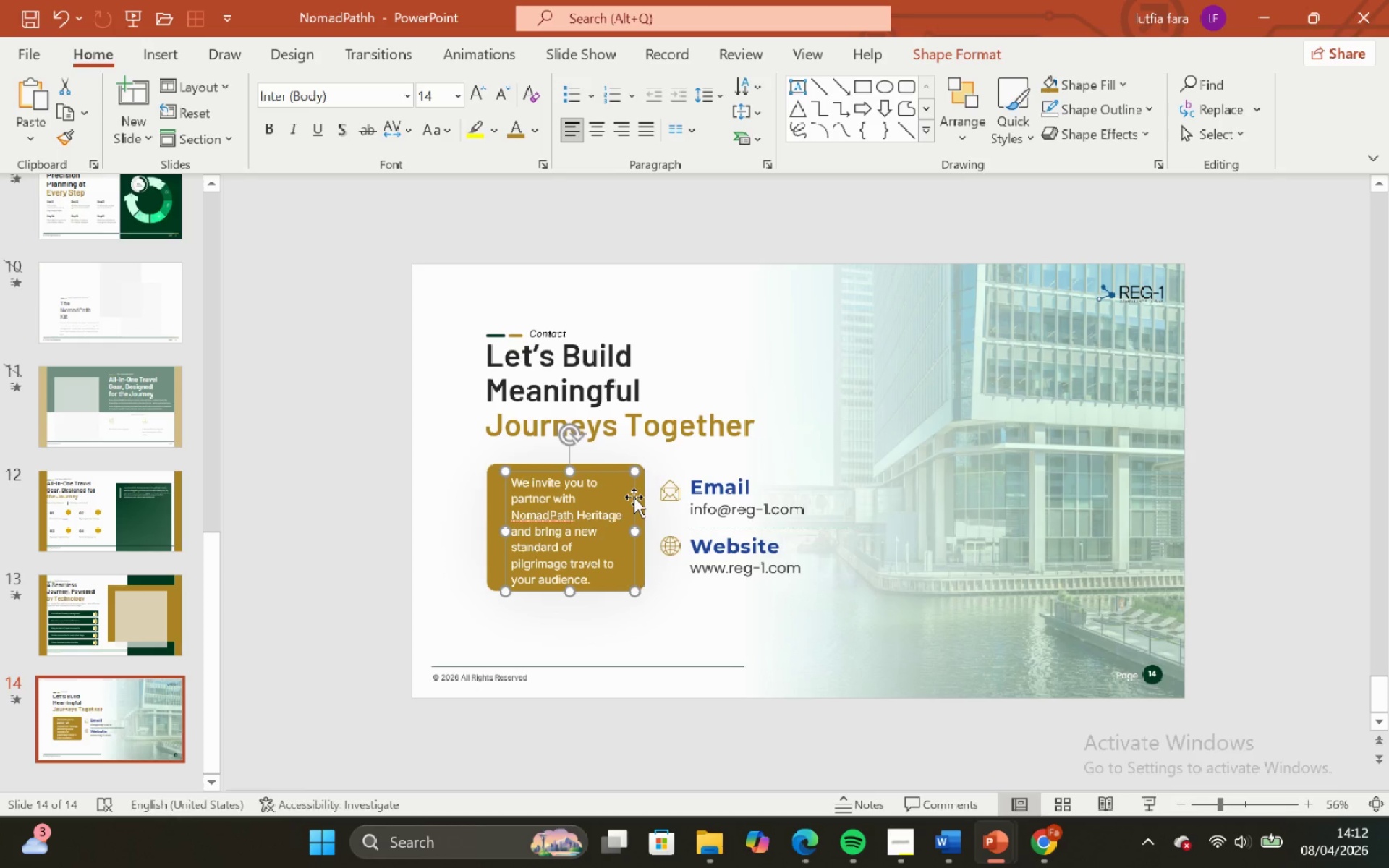 
hold_key(key=ShiftLeft, duration=0.83)
left_click_drag(start_coordinate=[634, 497], to_coordinate=[623, 497])
 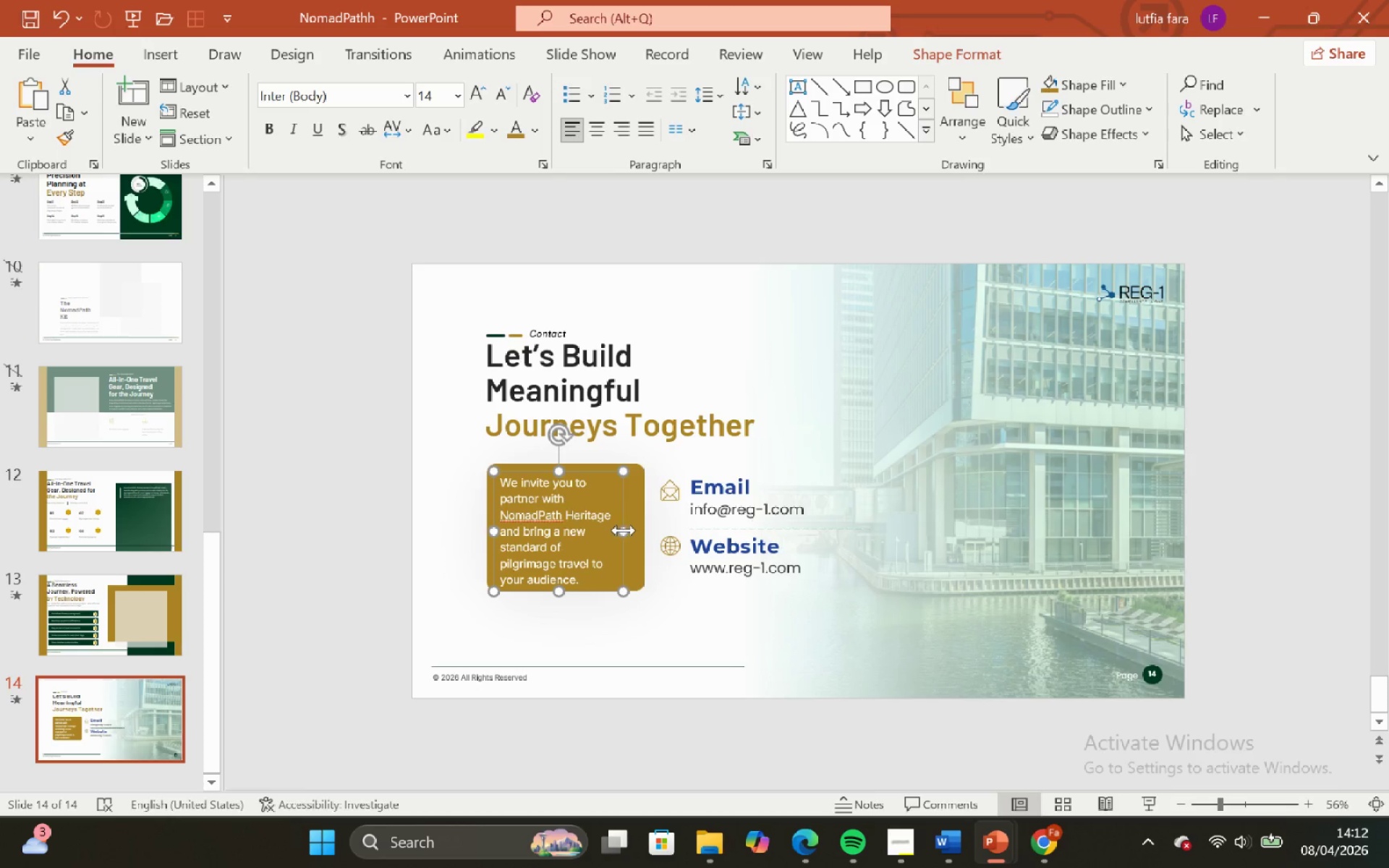 
left_click_drag(start_coordinate=[624, 532], to_coordinate=[637, 530])
 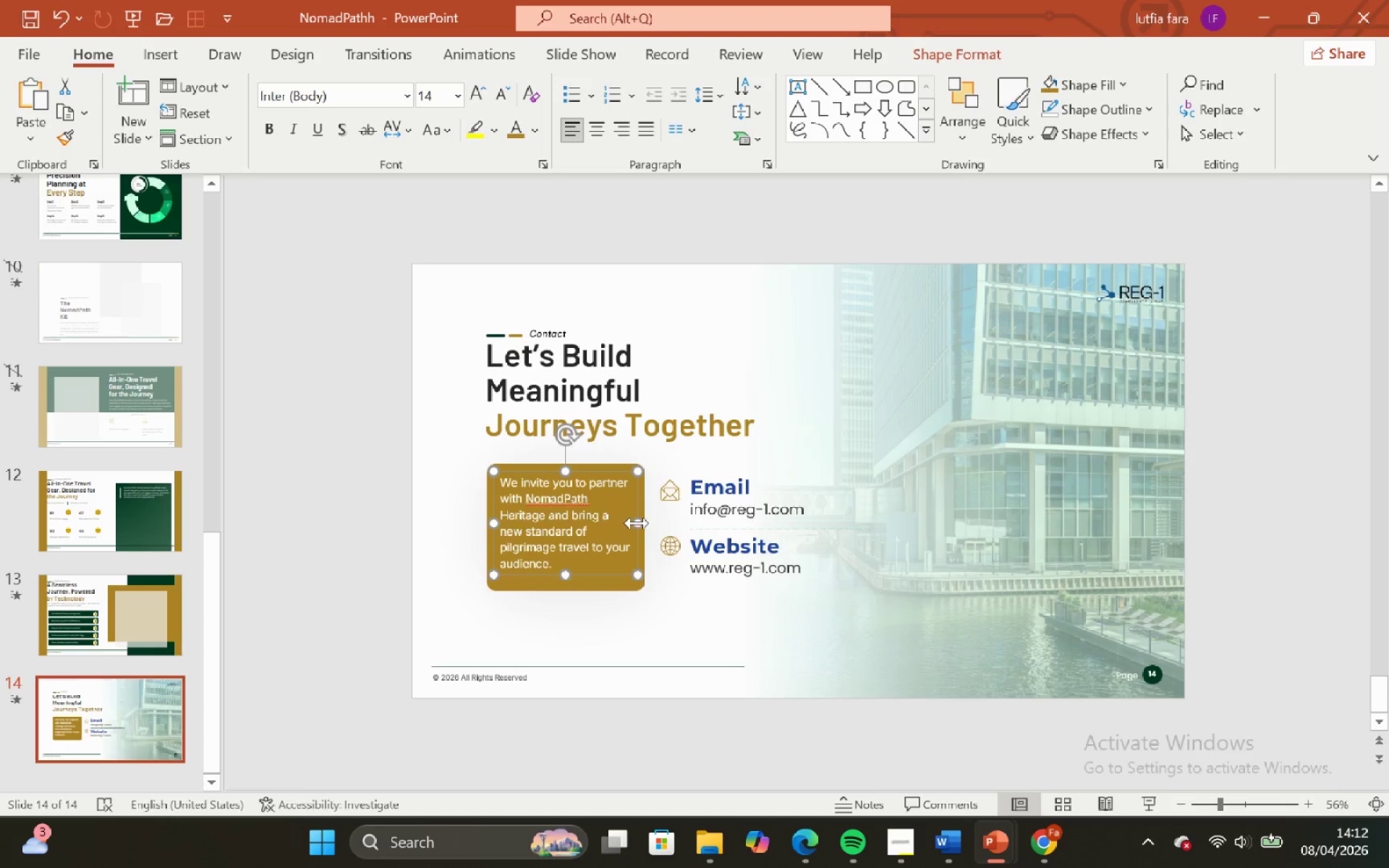 
left_click_drag(start_coordinate=[635, 522], to_coordinate=[640, 521])
 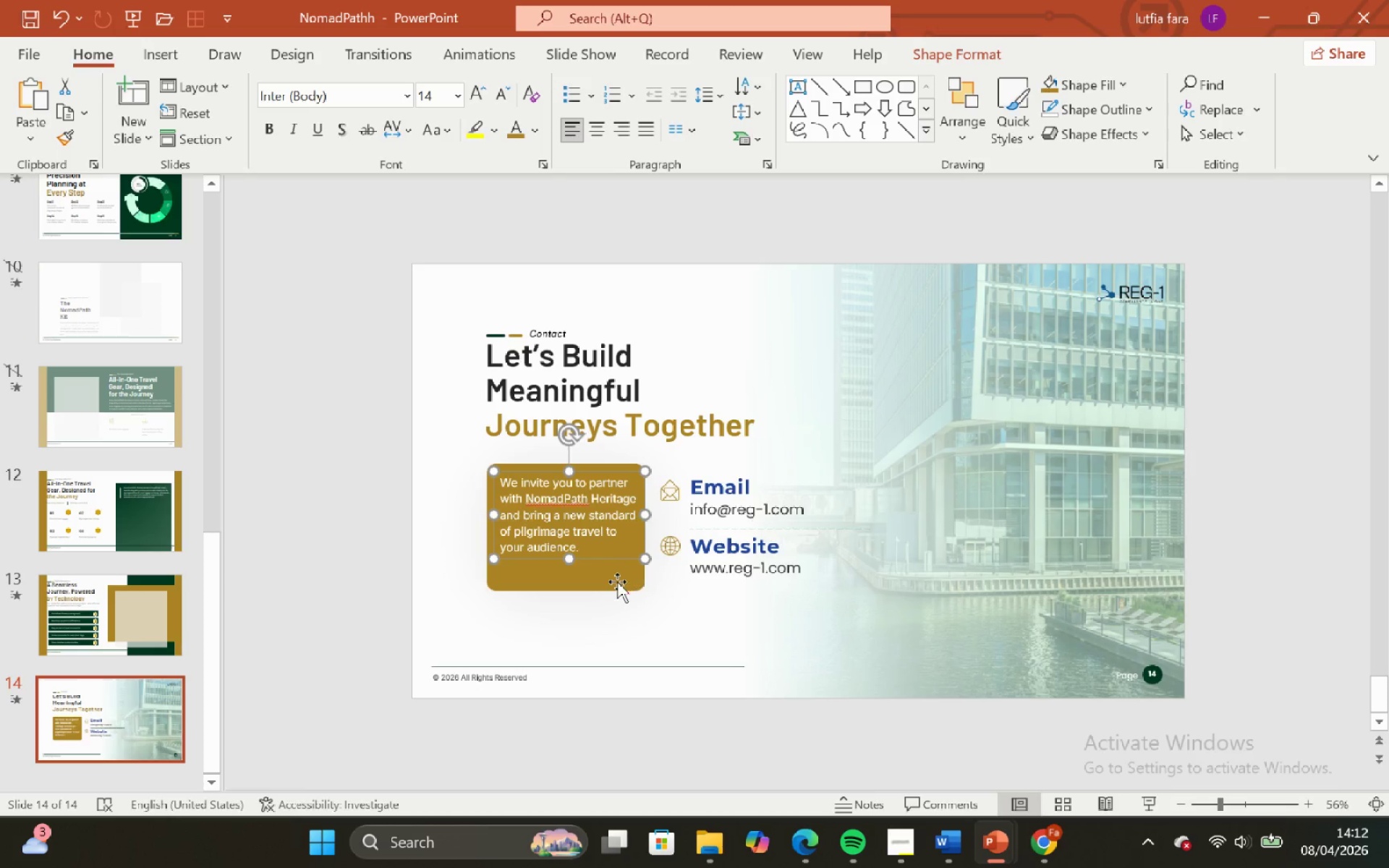 
hold_key(key=ShiftLeft, duration=0.62)
 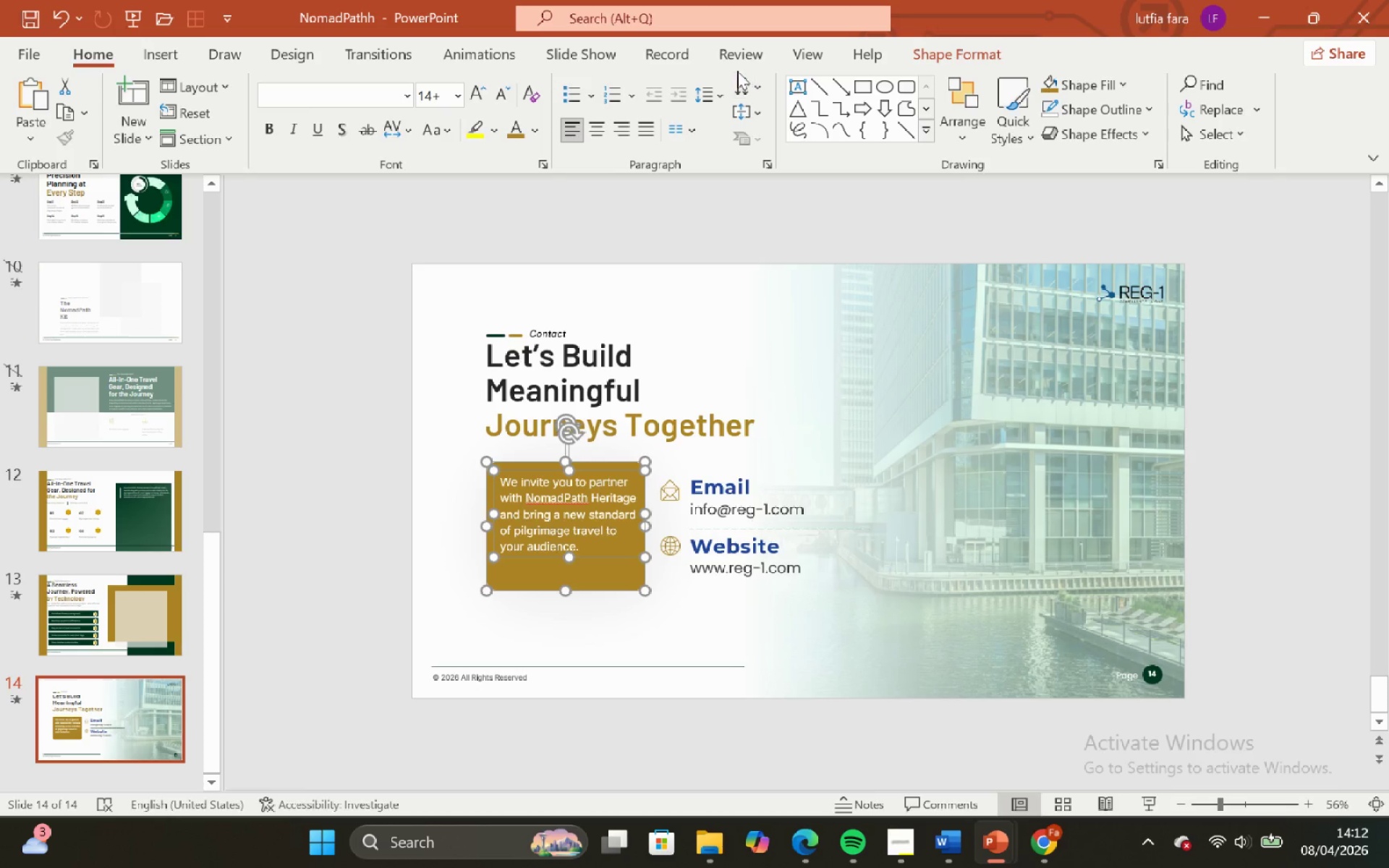 
key(Control+Z)
 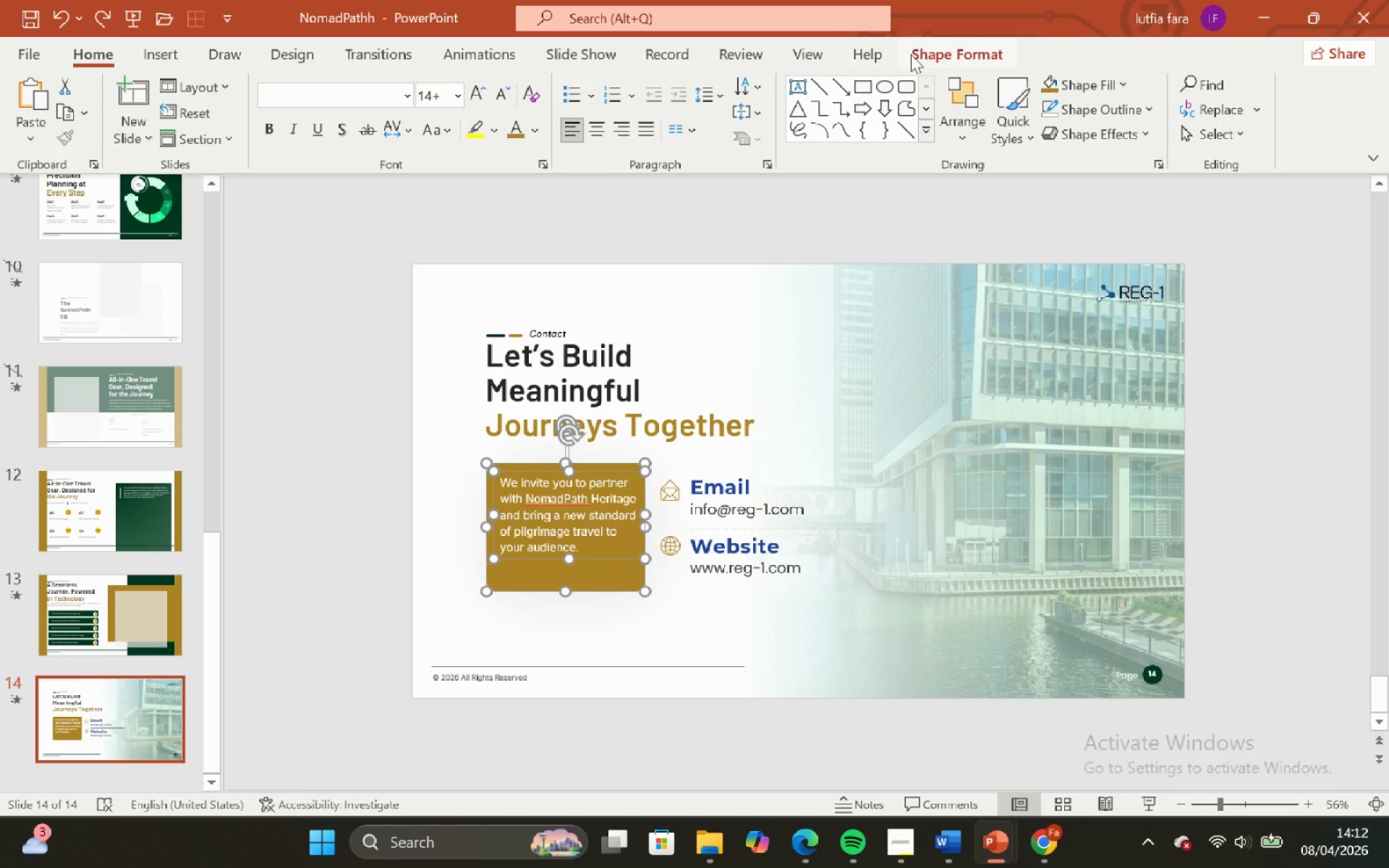 
left_click_drag(start_coordinate=[913, 54], to_coordinate=[930, 59])
 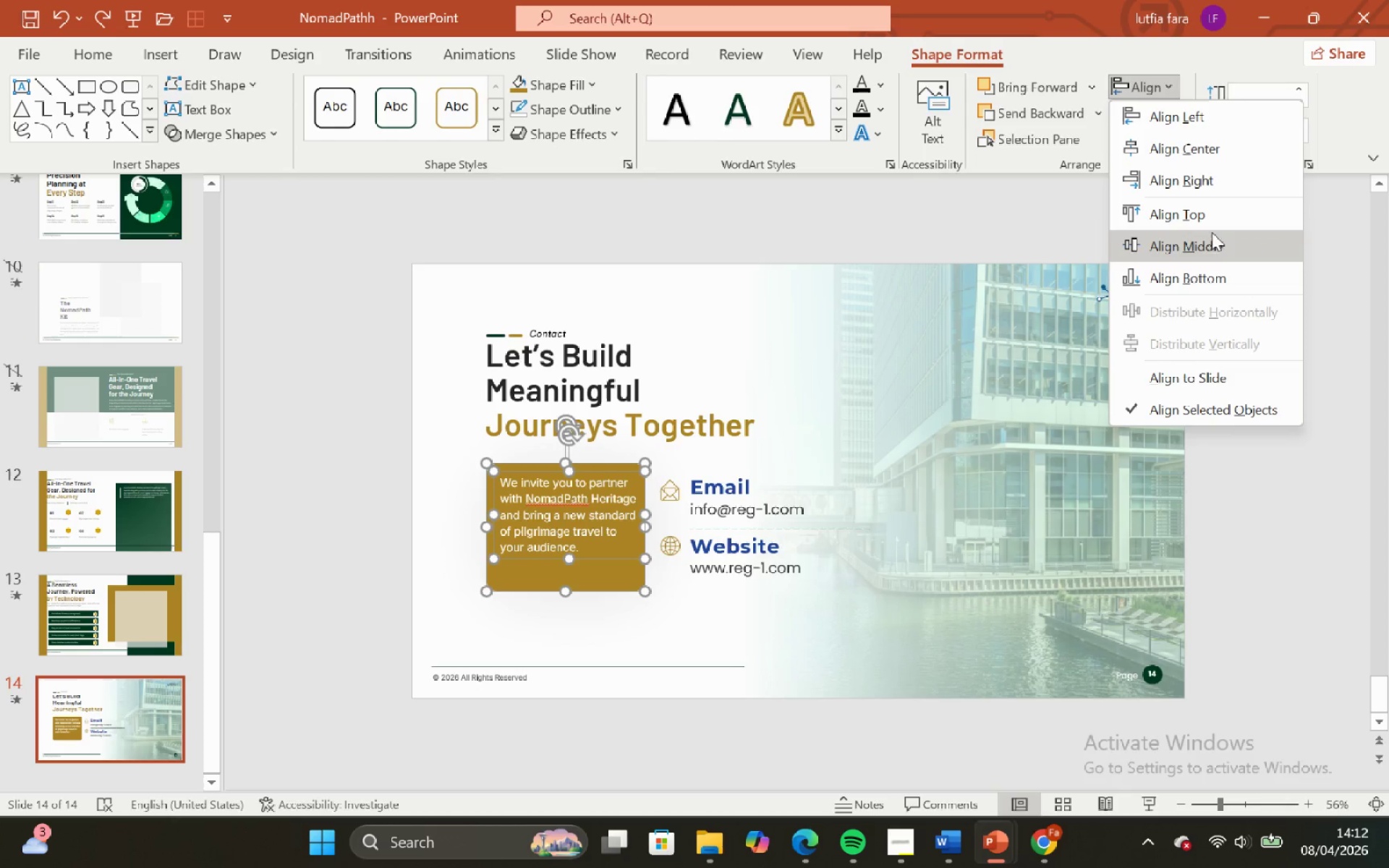 
left_click([1215, 241])
 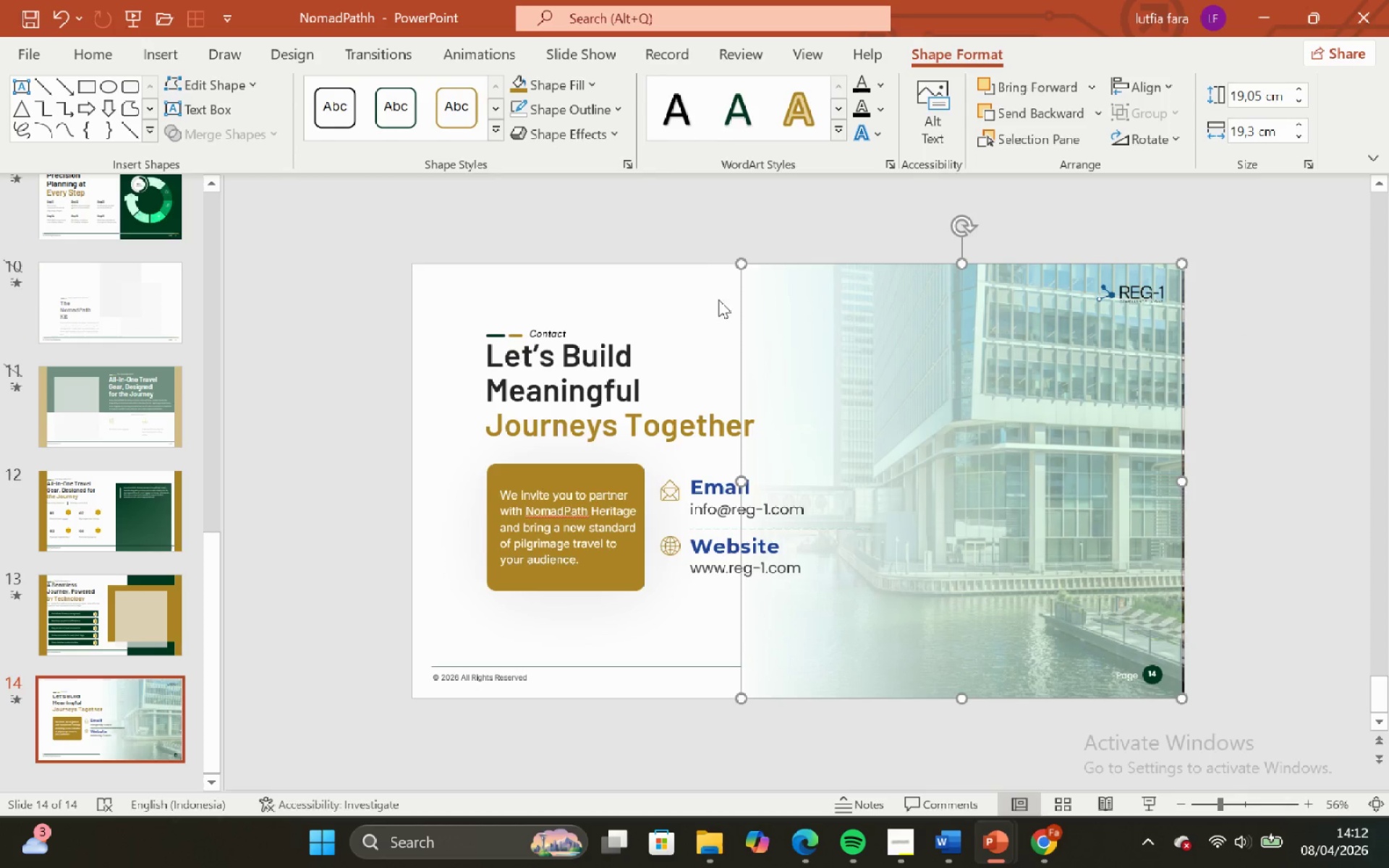 
left_click([711, 258])
 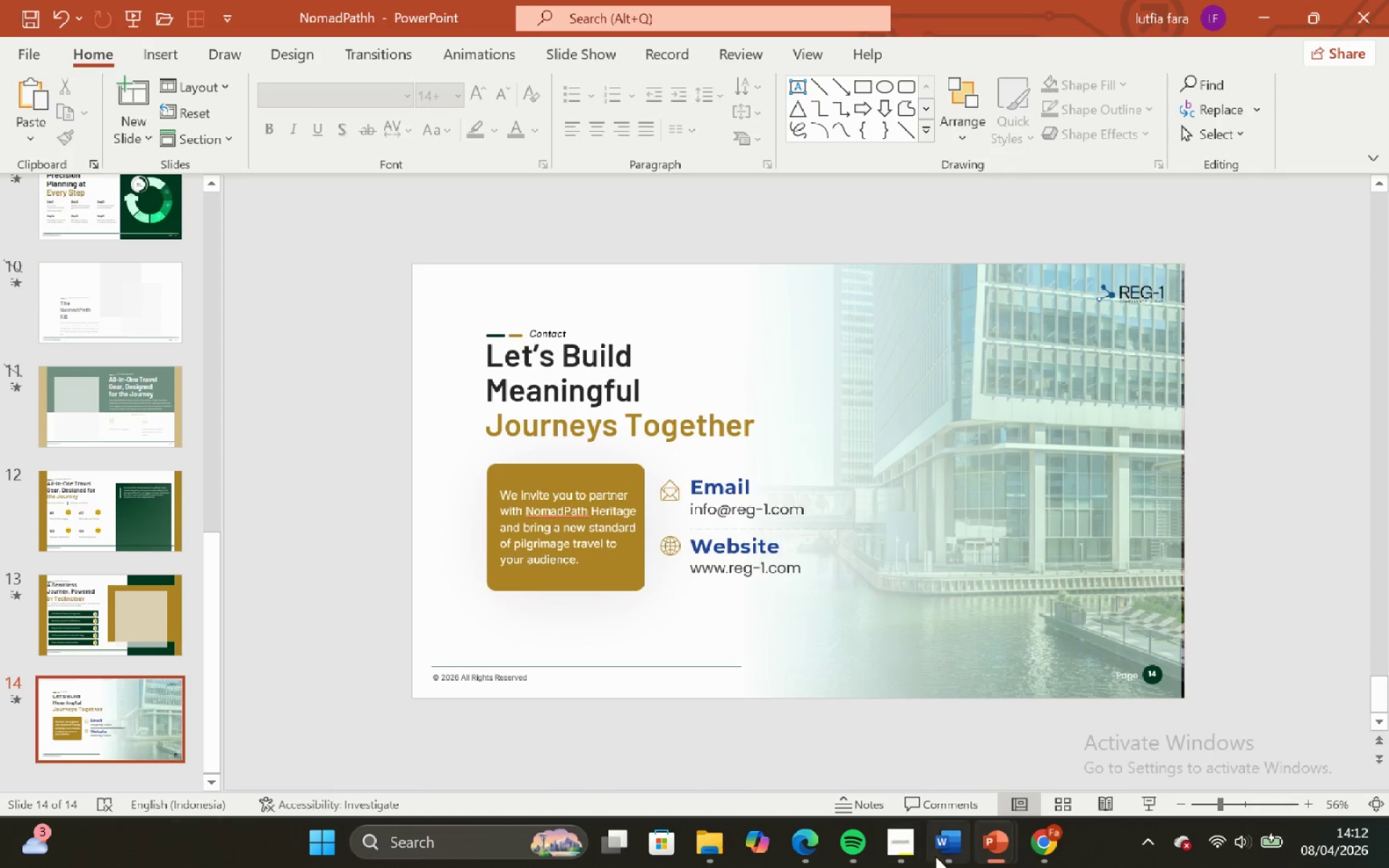 
left_click([939, 852])
 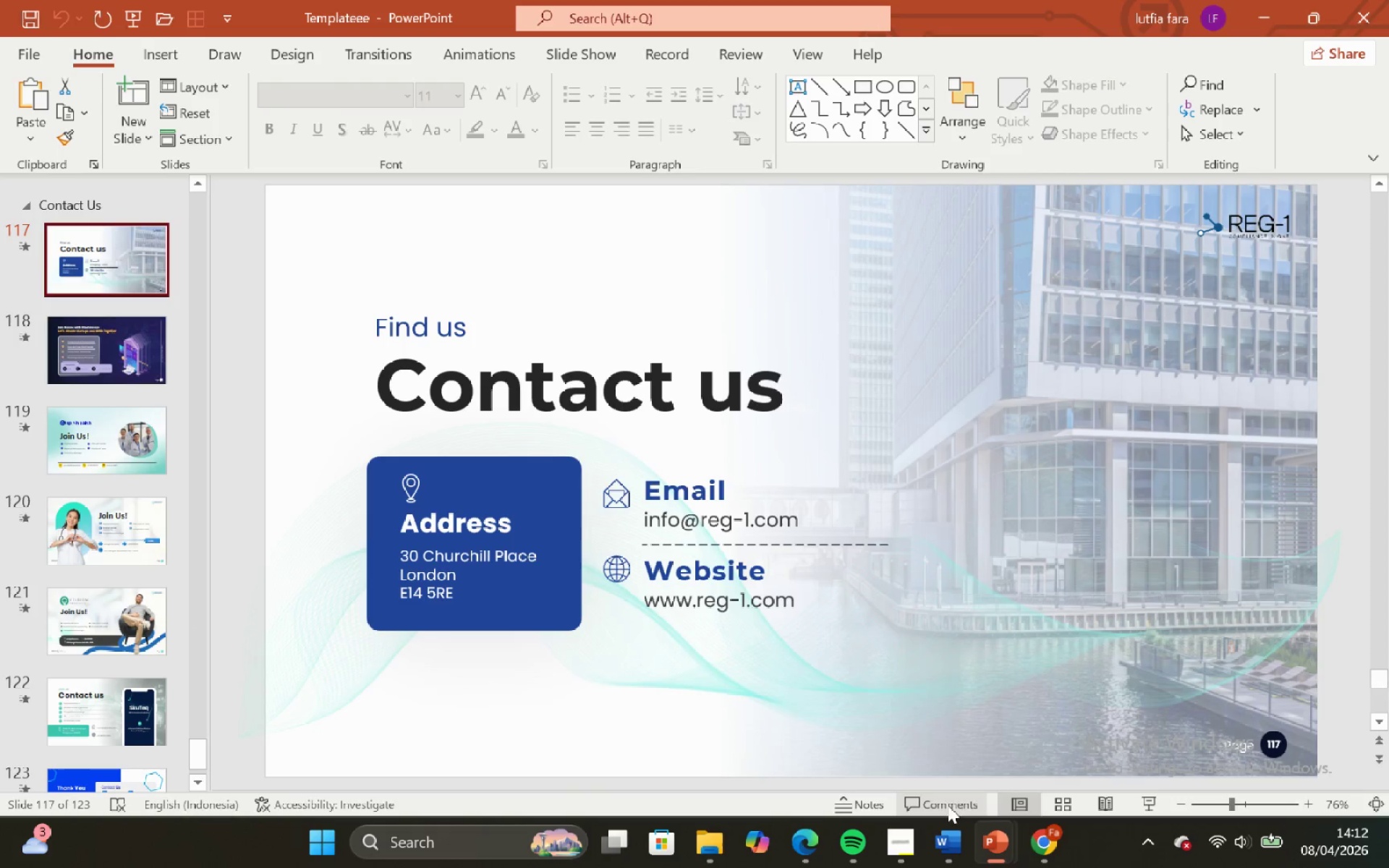 
wait(5.34)
 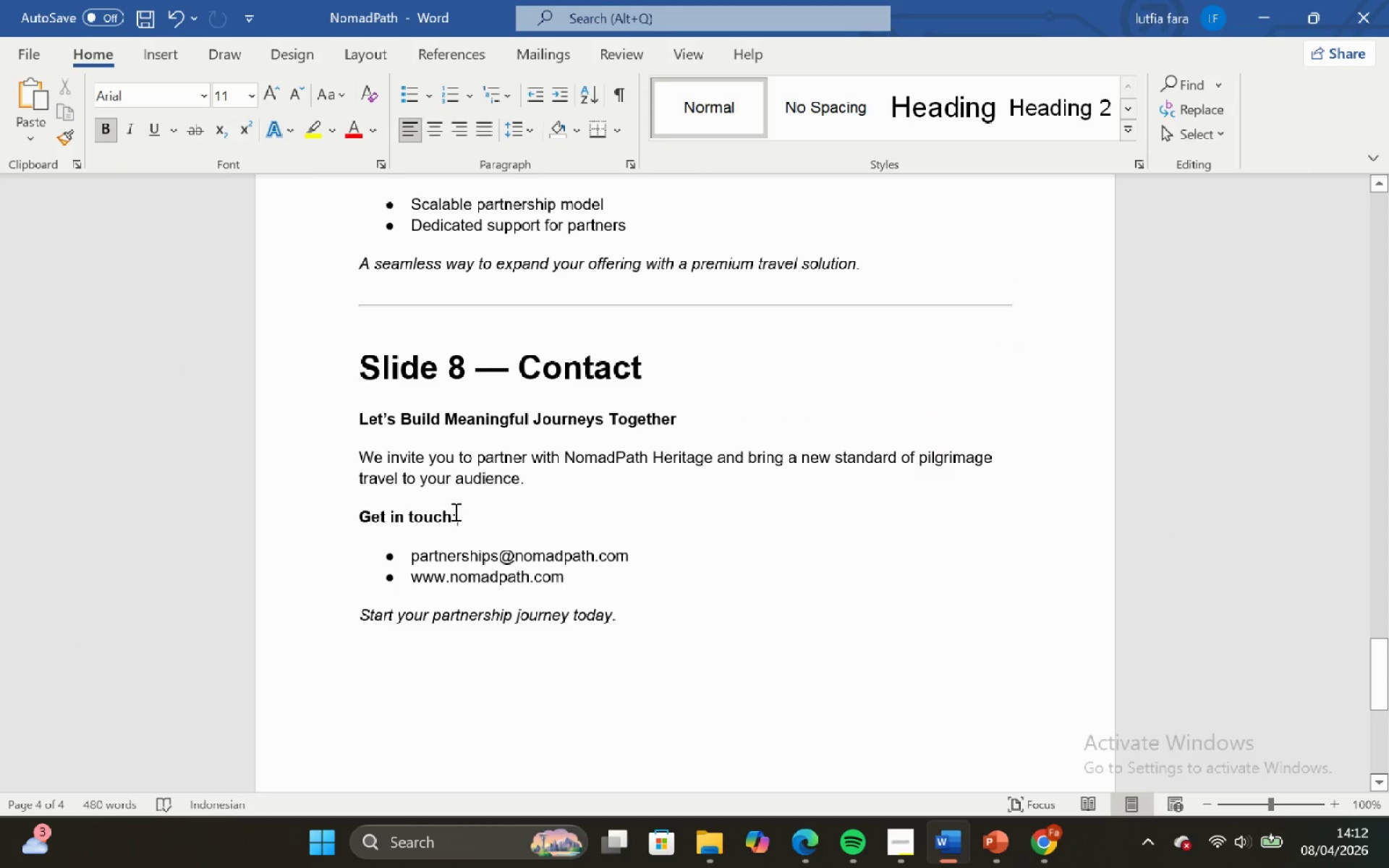 
left_click([643, 739])
 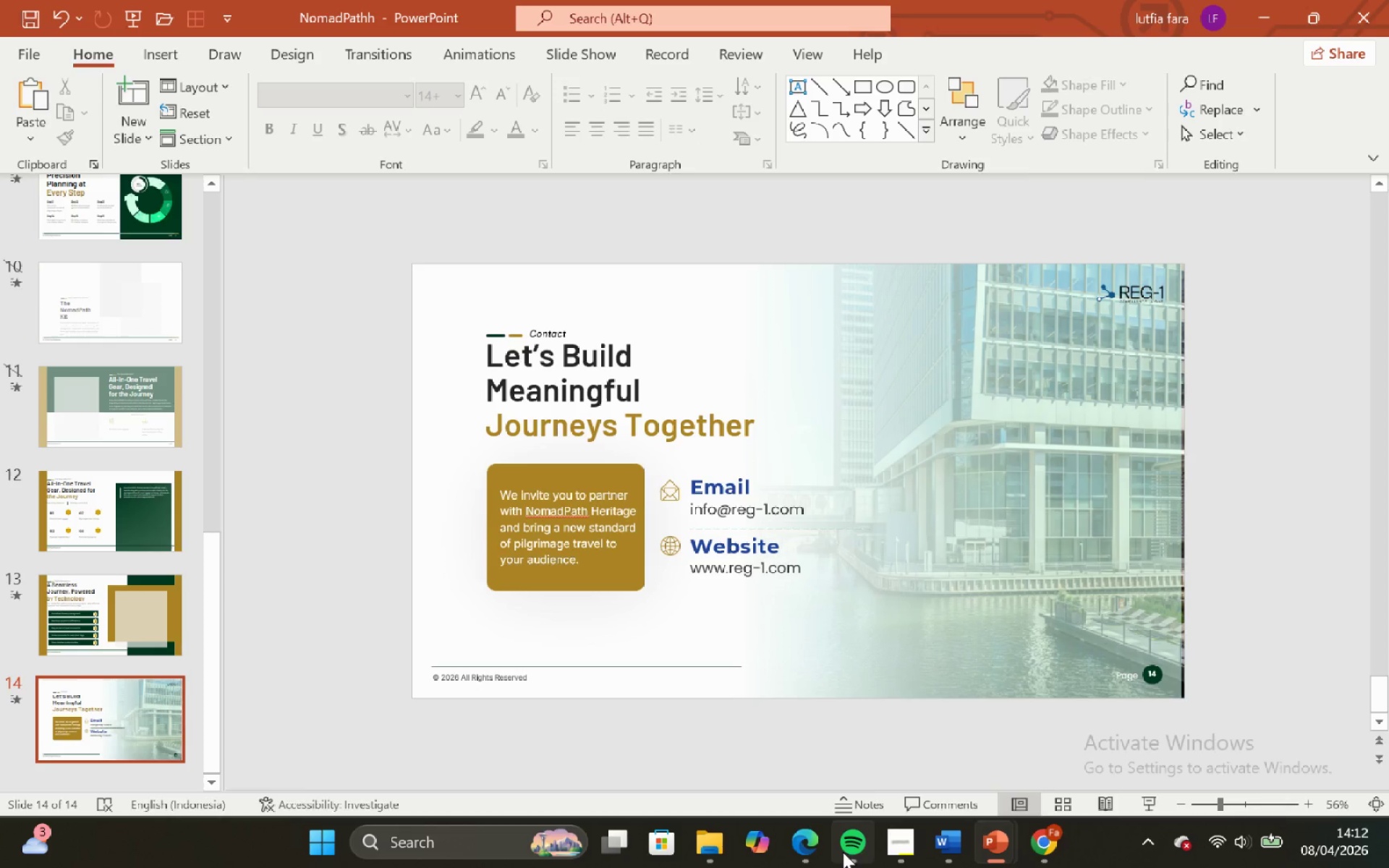 
left_click([895, 833])
 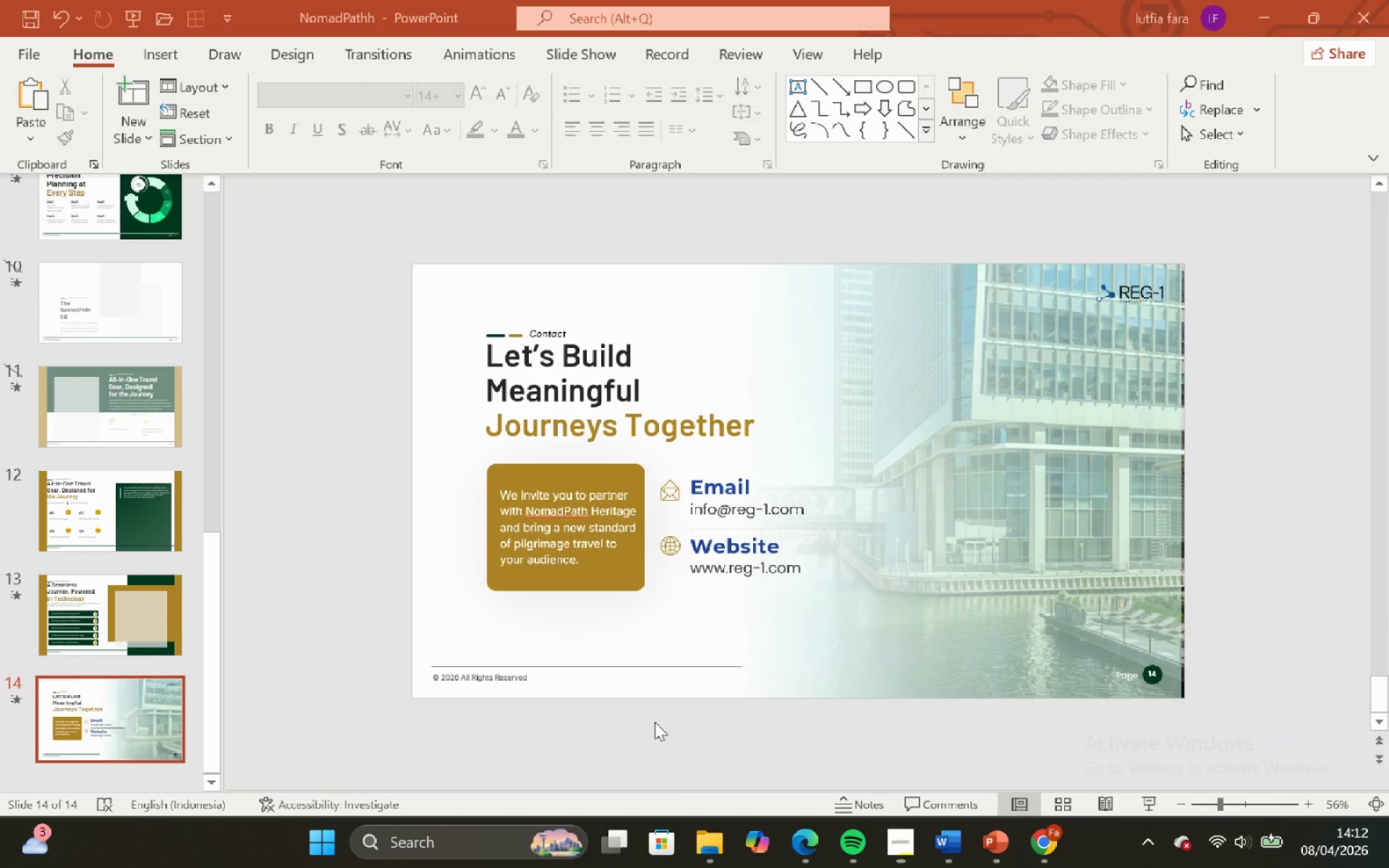 
left_click([136, 720])
 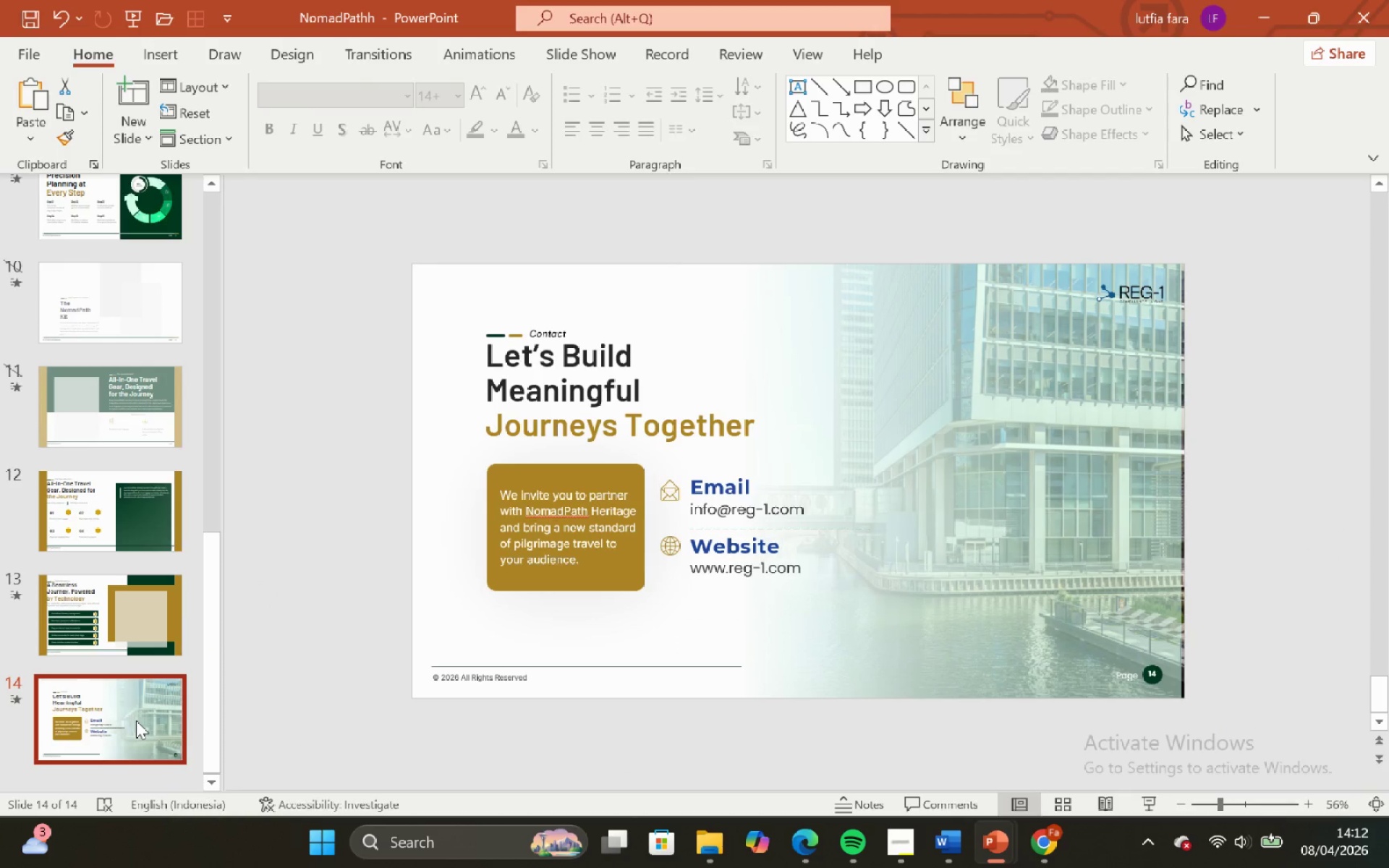 
right_click([136, 720])
 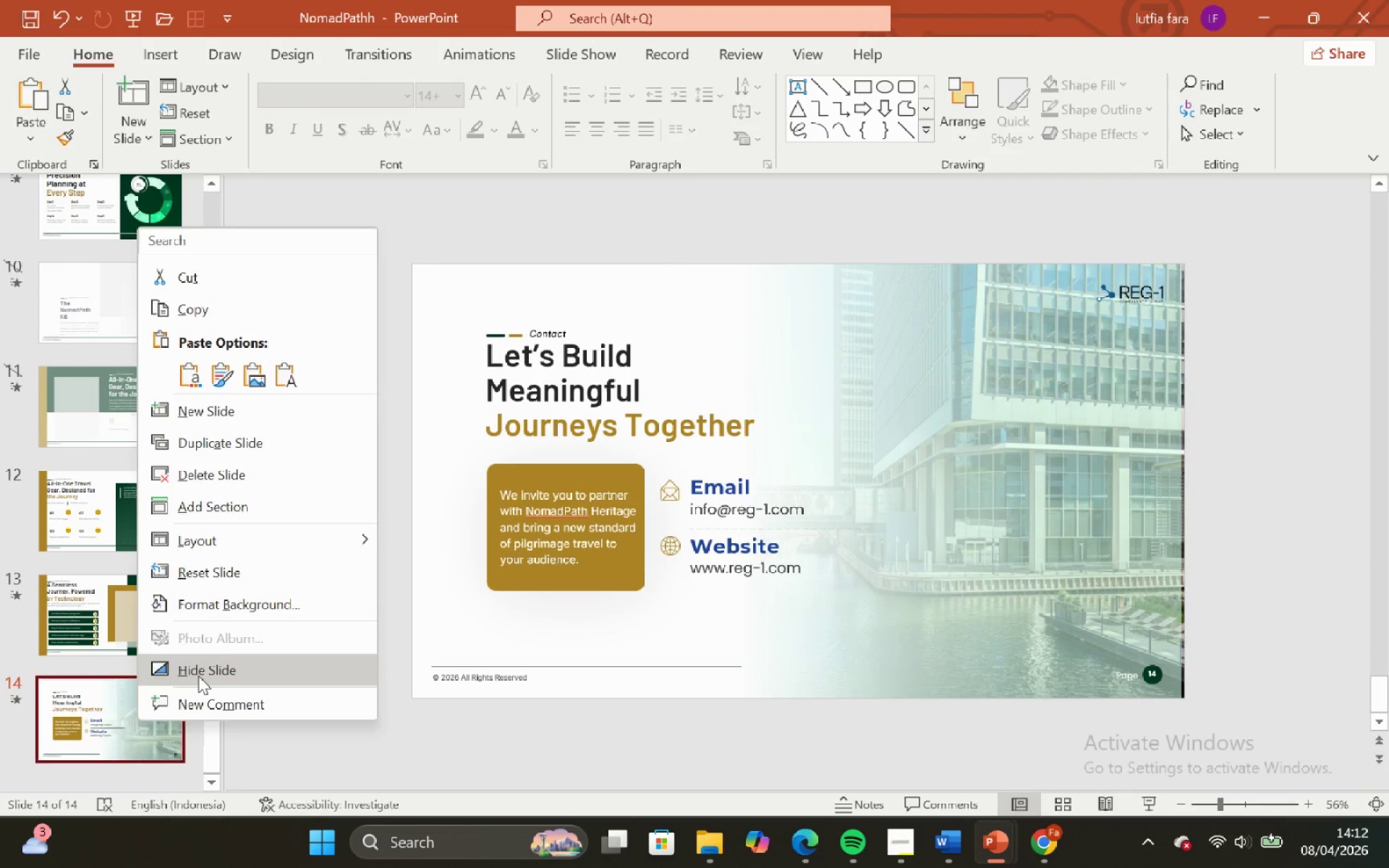 
left_click_drag(start_coordinate=[198, 676], to_coordinate=[192, 671])
 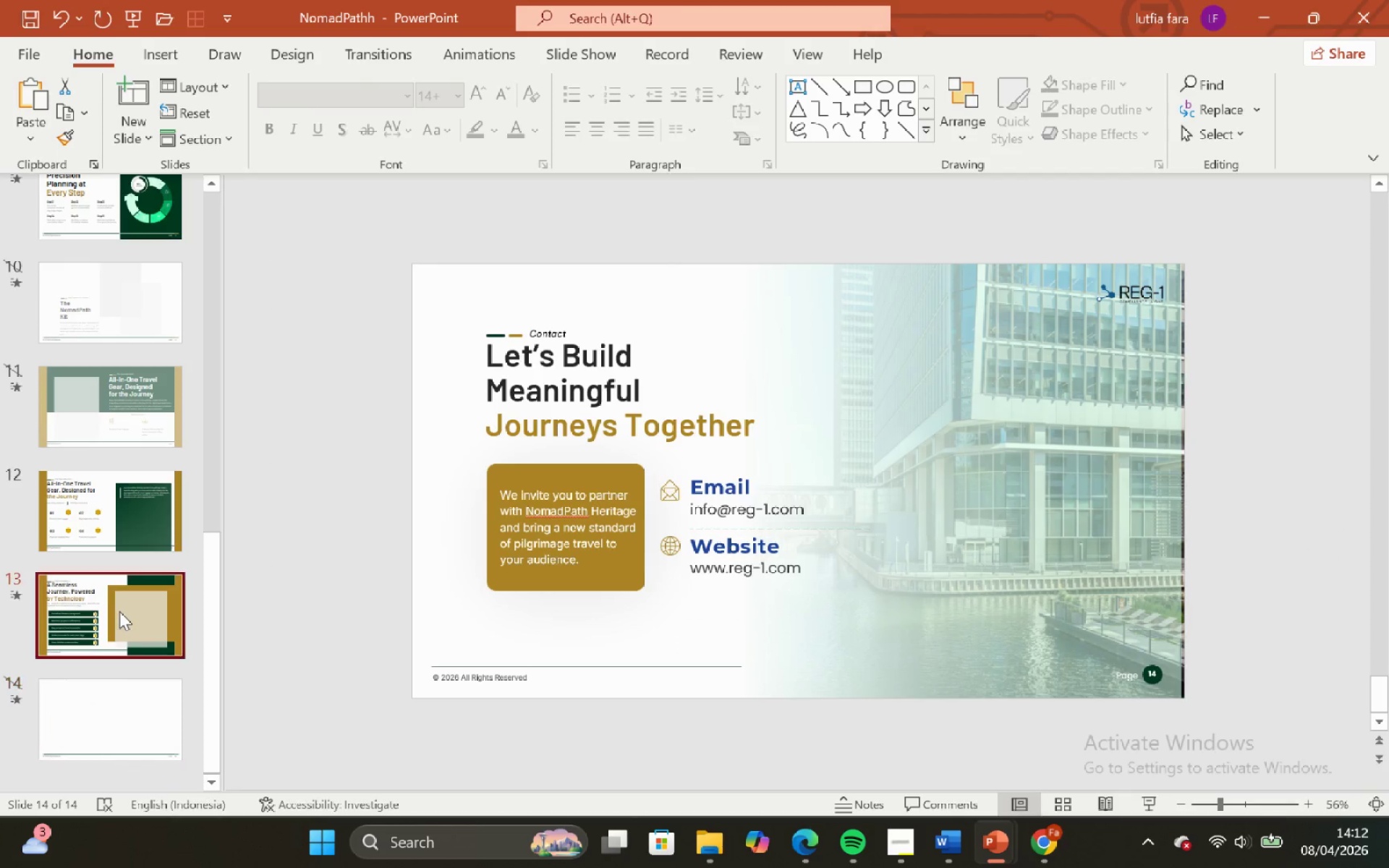 
left_click_drag(start_coordinate=[118, 608], to_coordinate=[120, 612])
 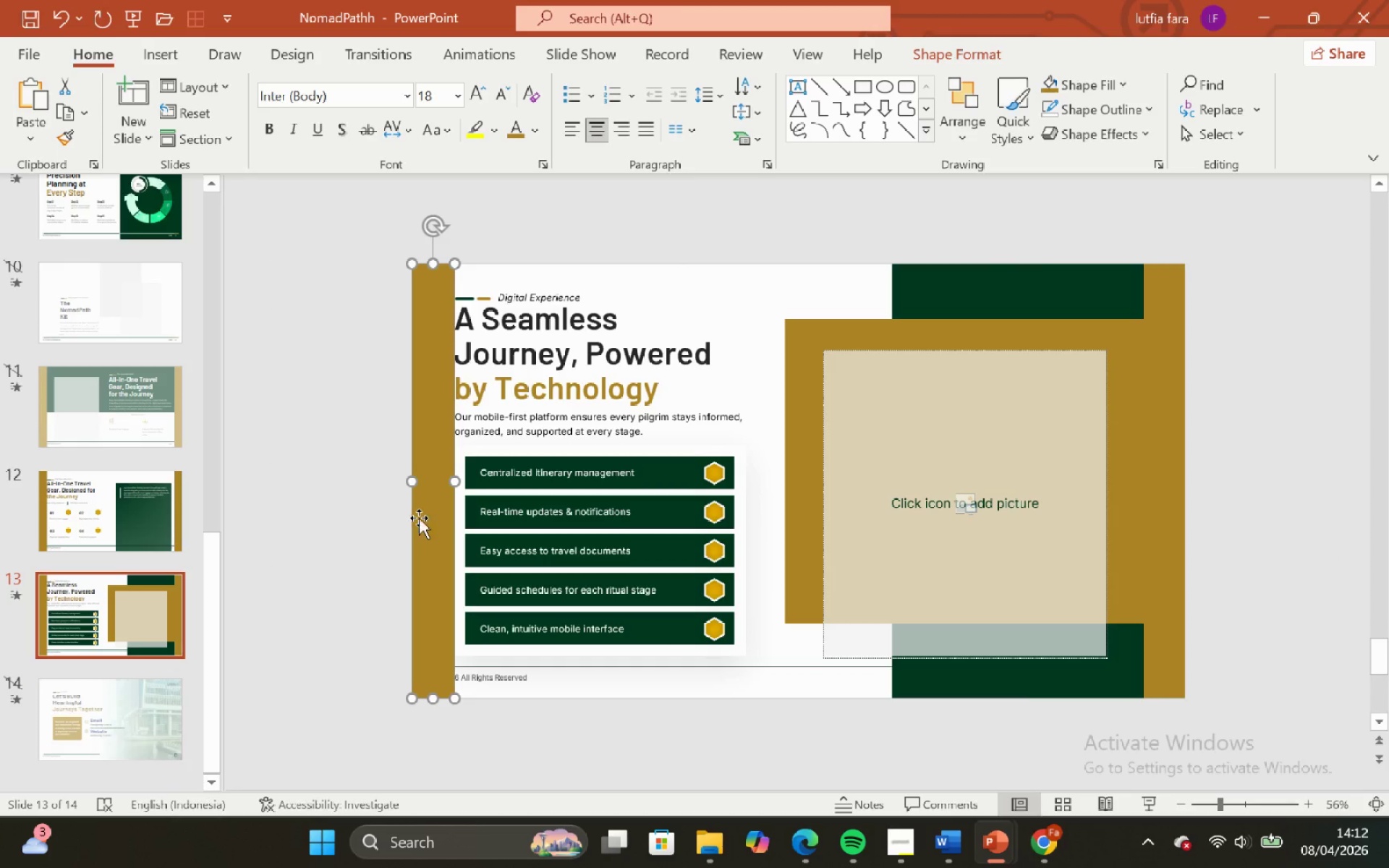 
key(Backspace)
 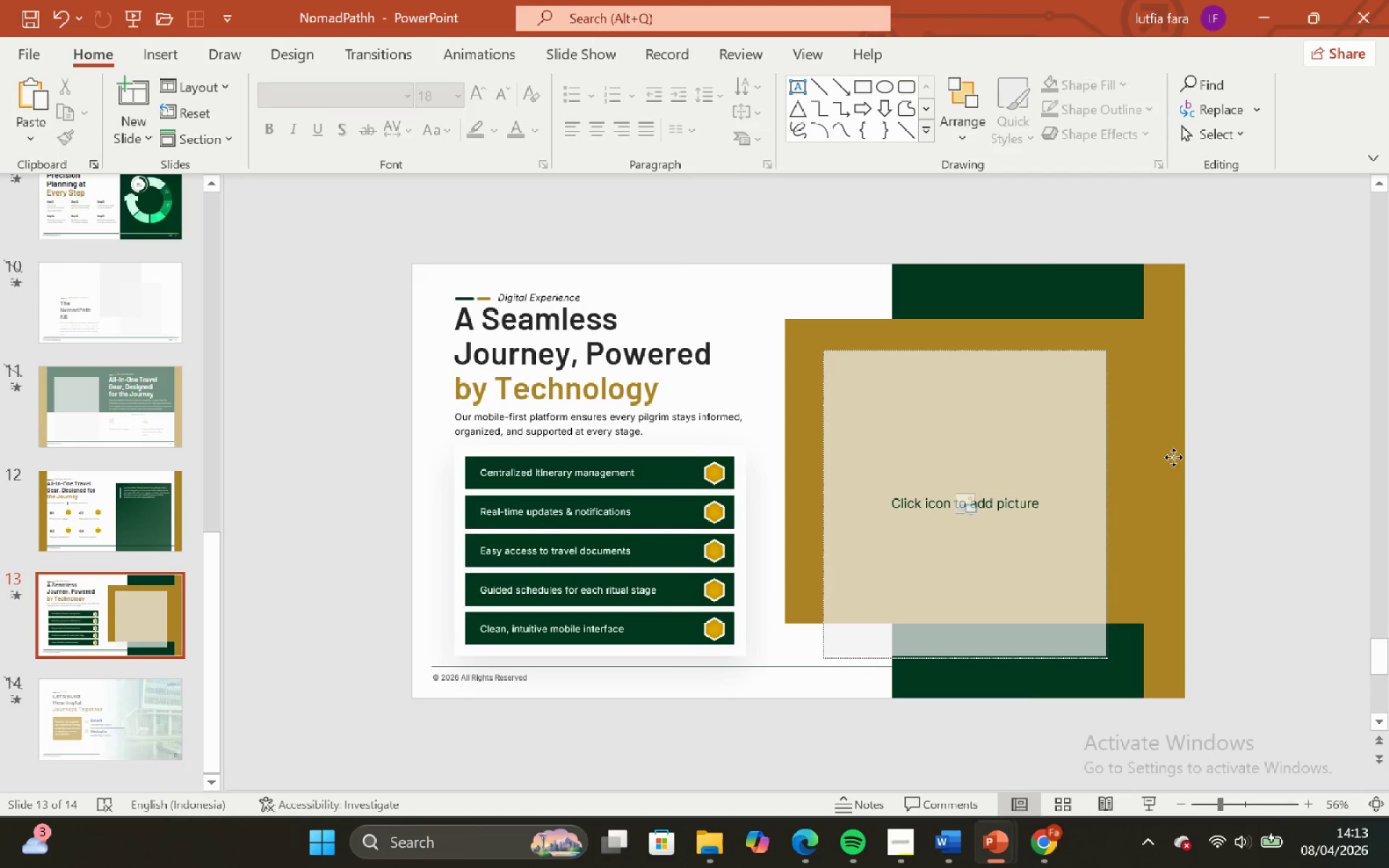 
key(Backspace)
 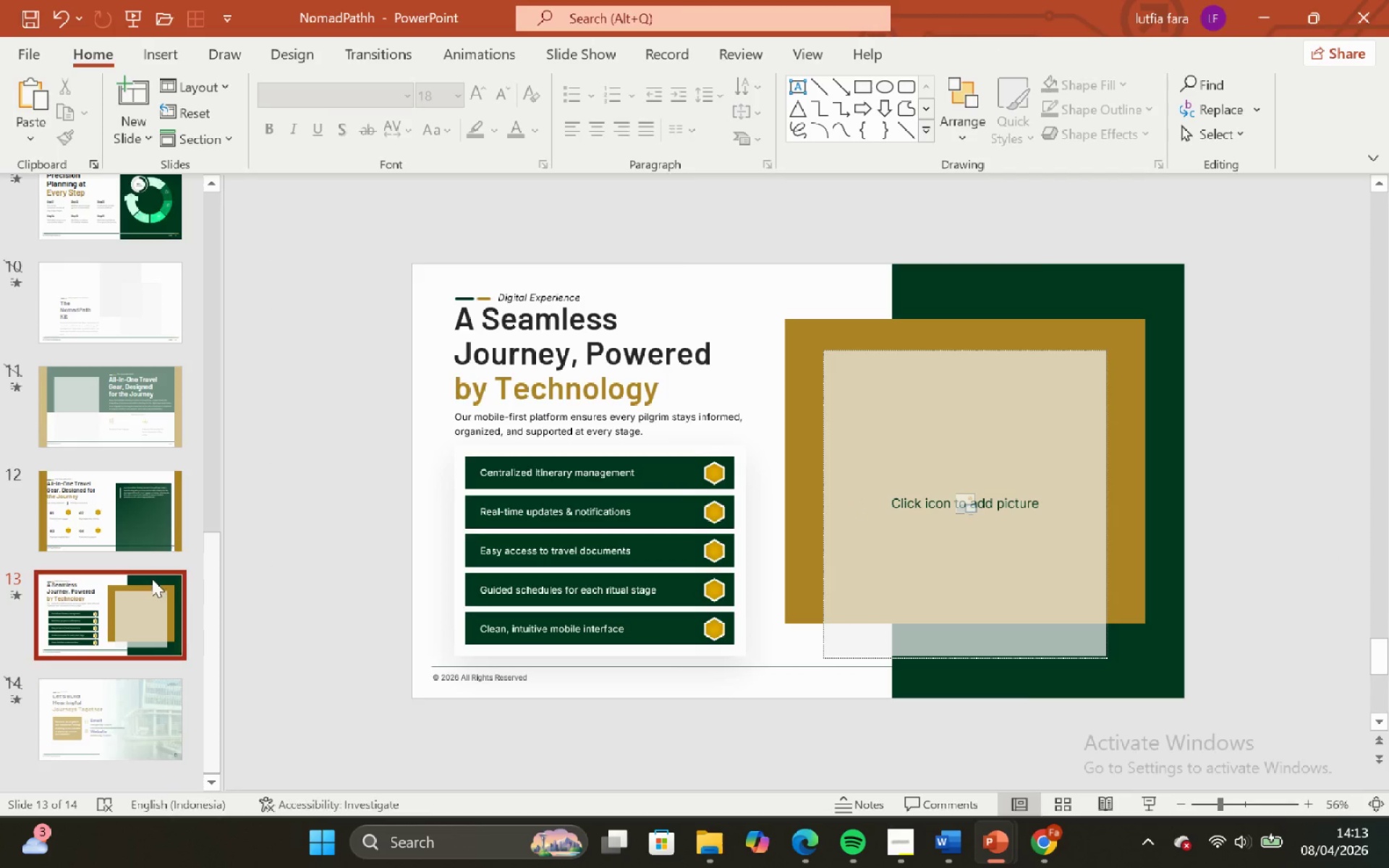 
left_click([143, 540])
 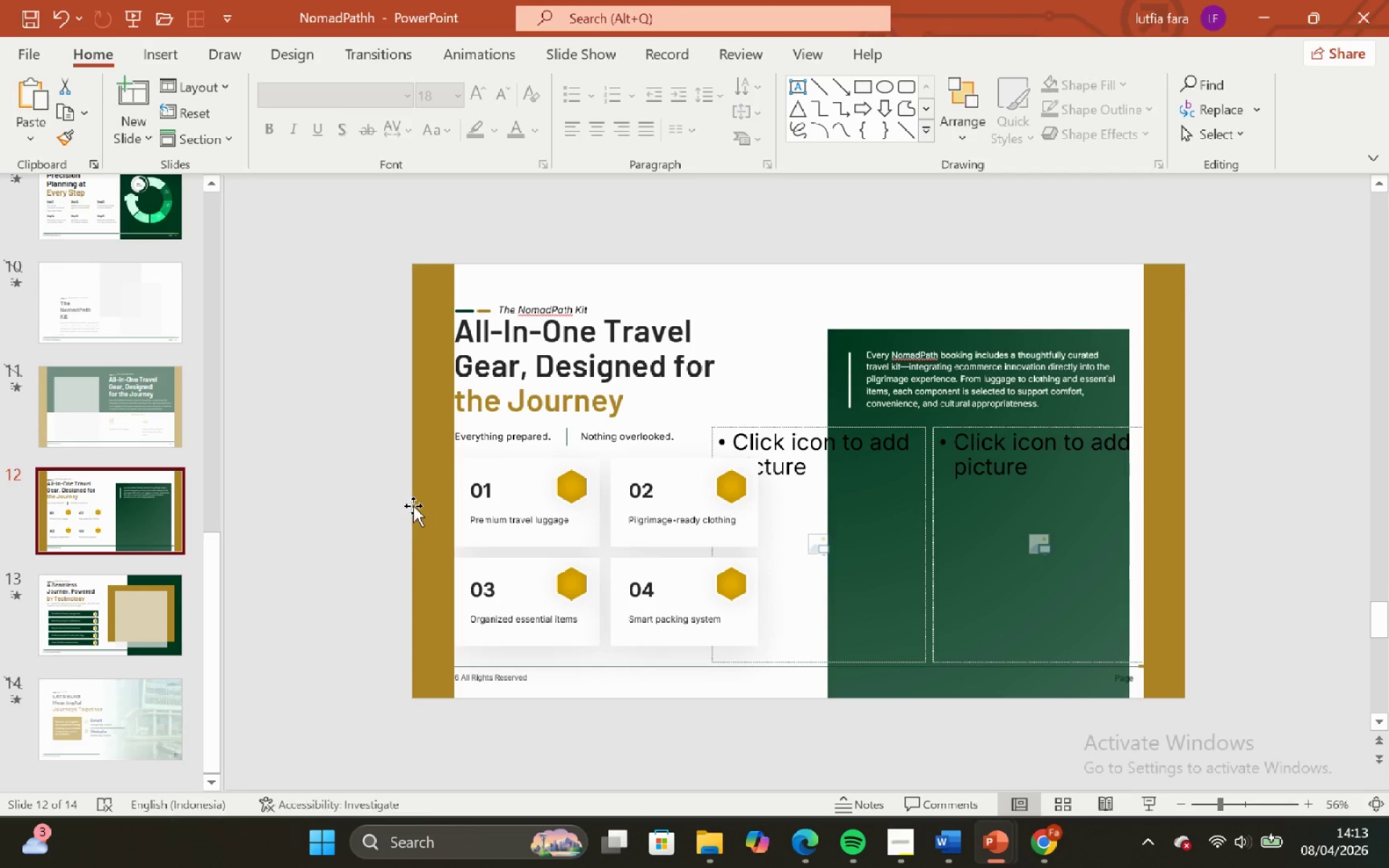 
left_click_drag(start_coordinate=[413, 506], to_coordinate=[420, 503])
 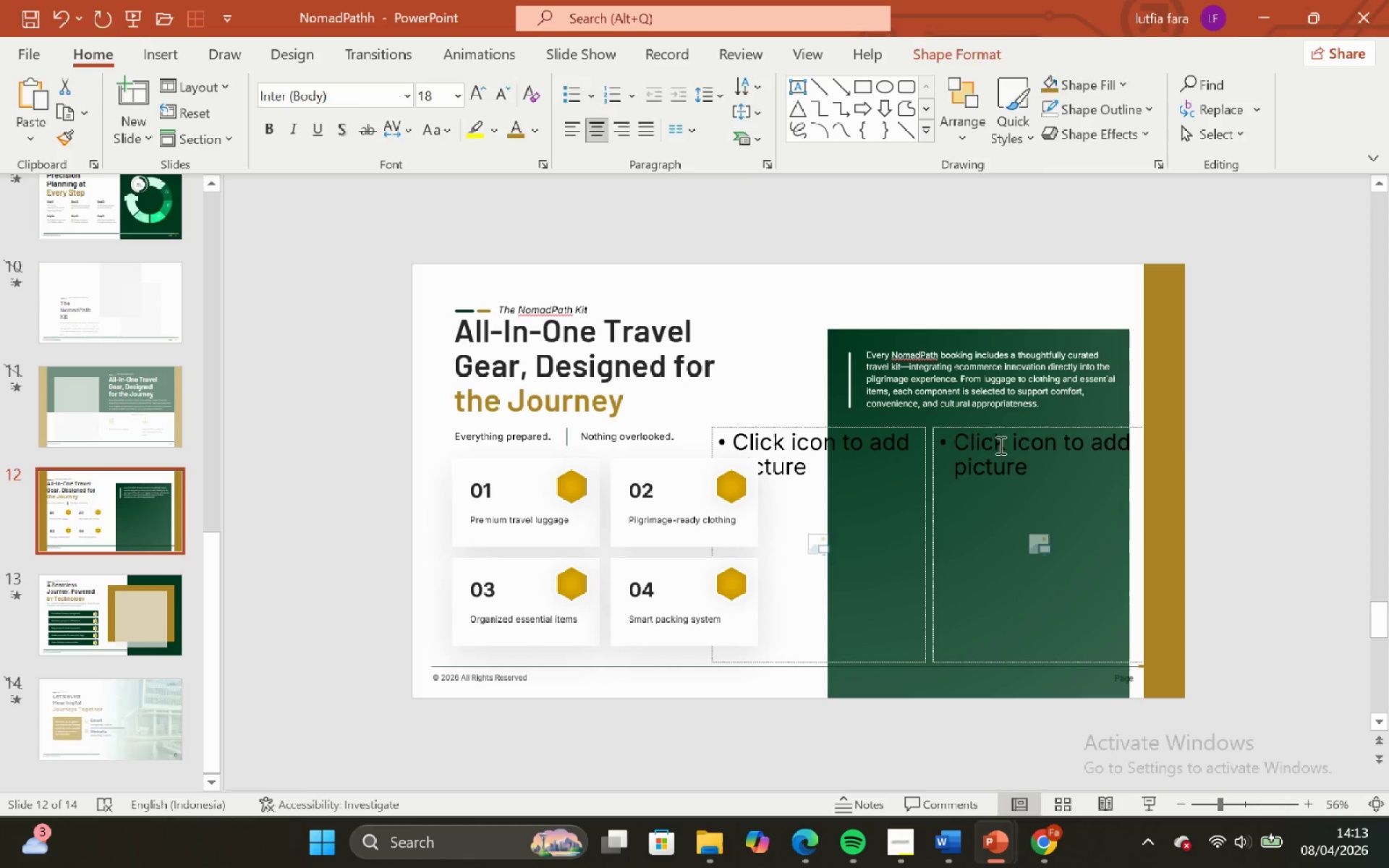 
key(Backspace)
 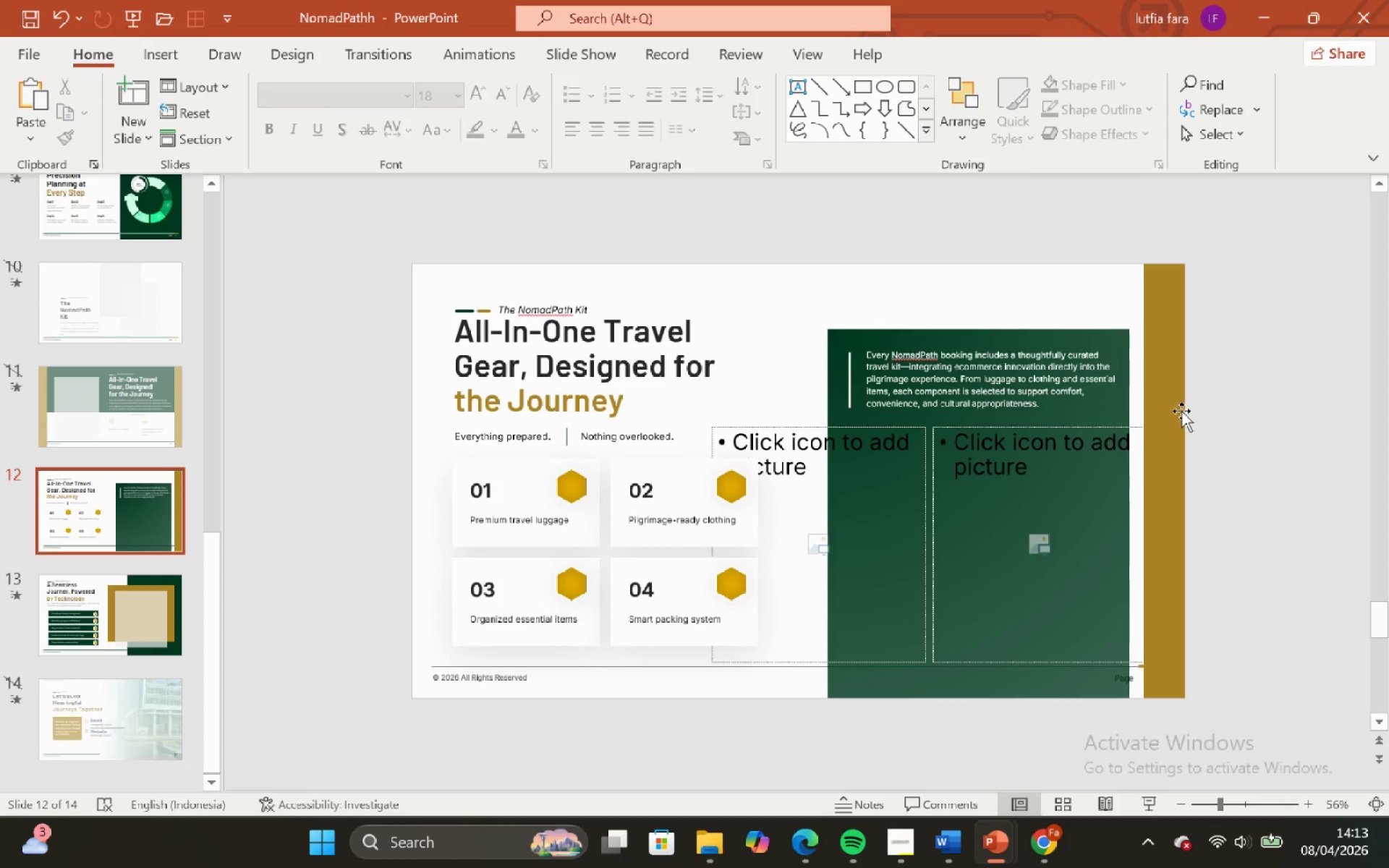 
left_click([1177, 407])
 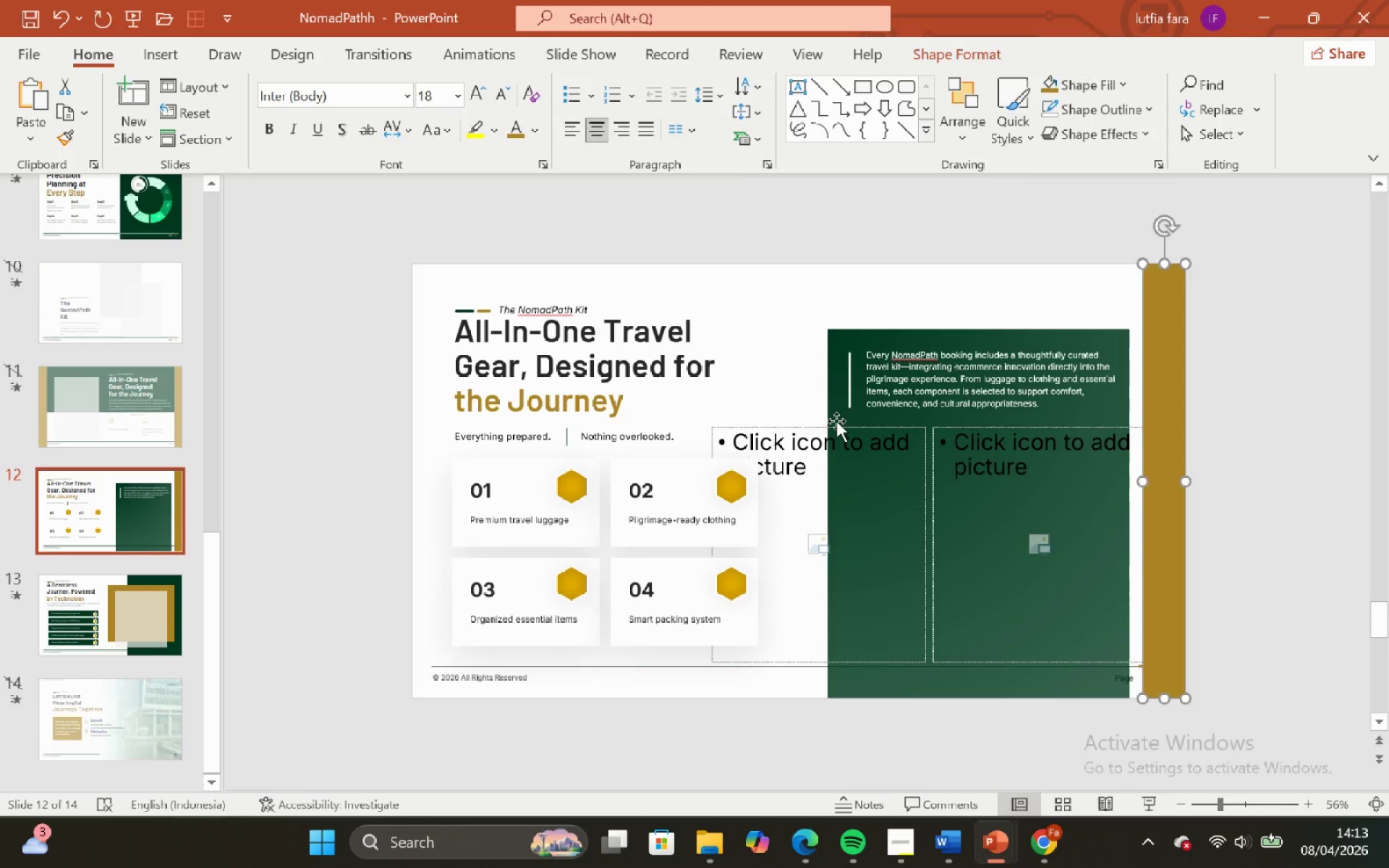 
key(Backspace)
 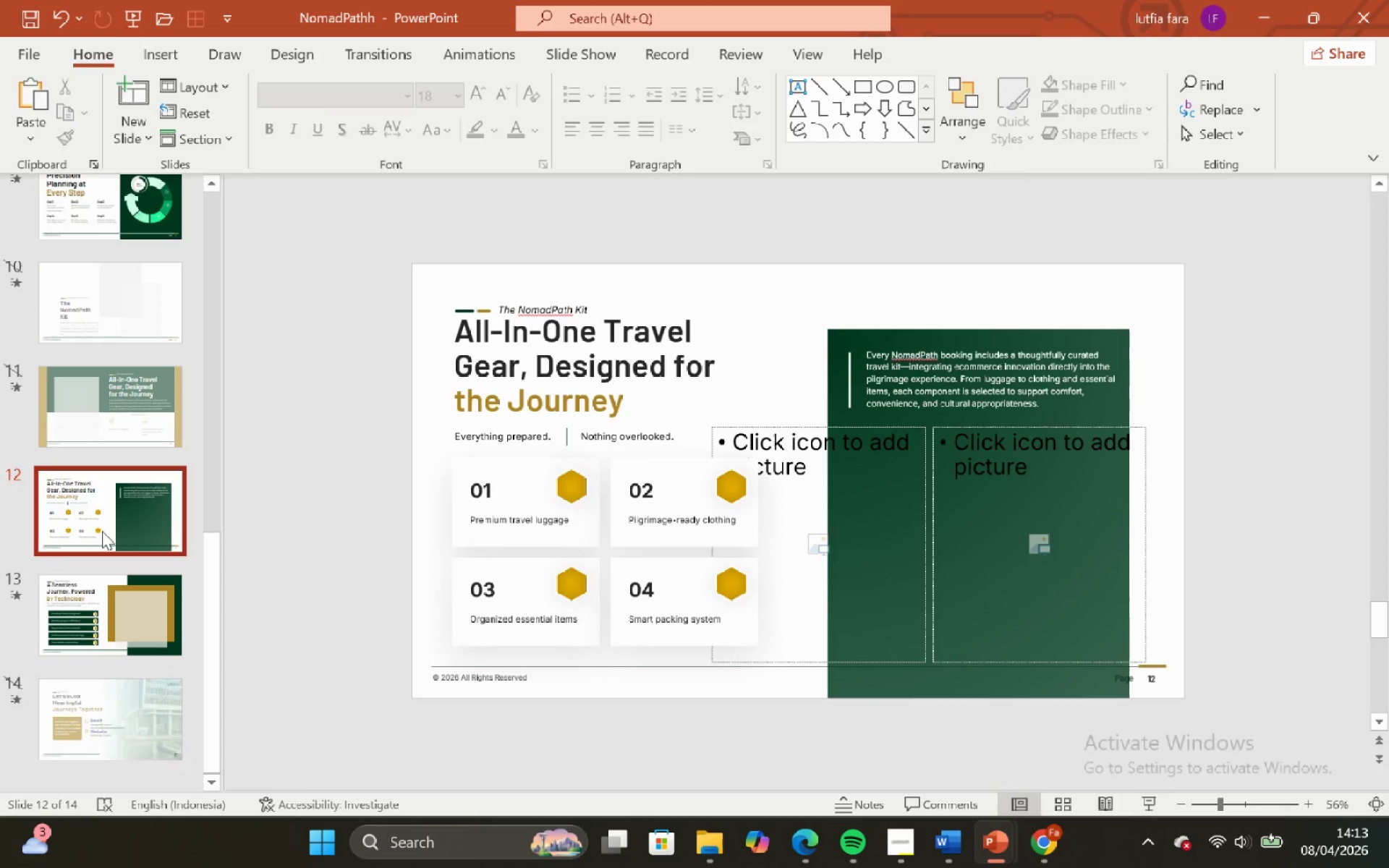 
scroll: coordinate [74, 503], scroll_direction: up, amount: 21.0
 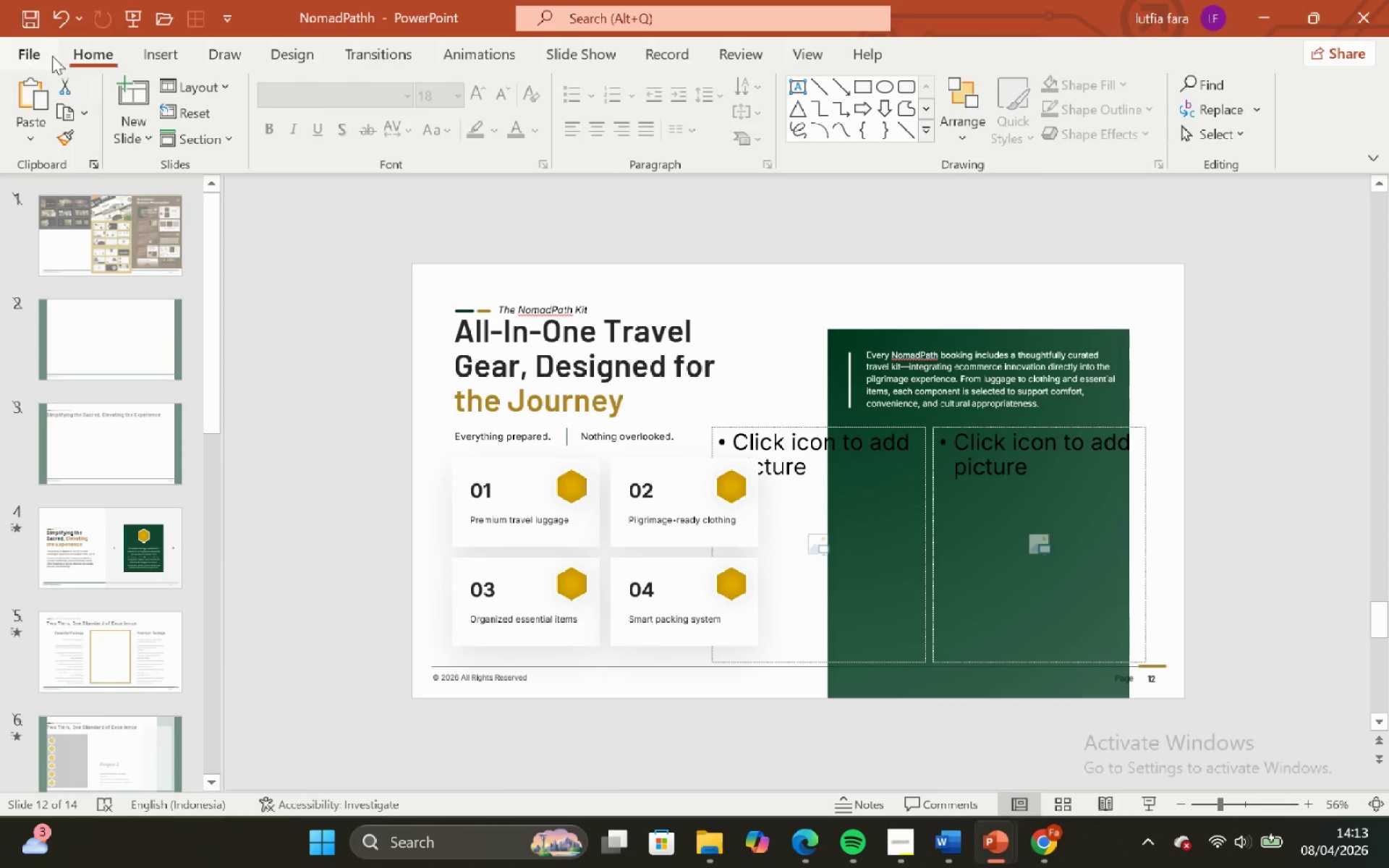 